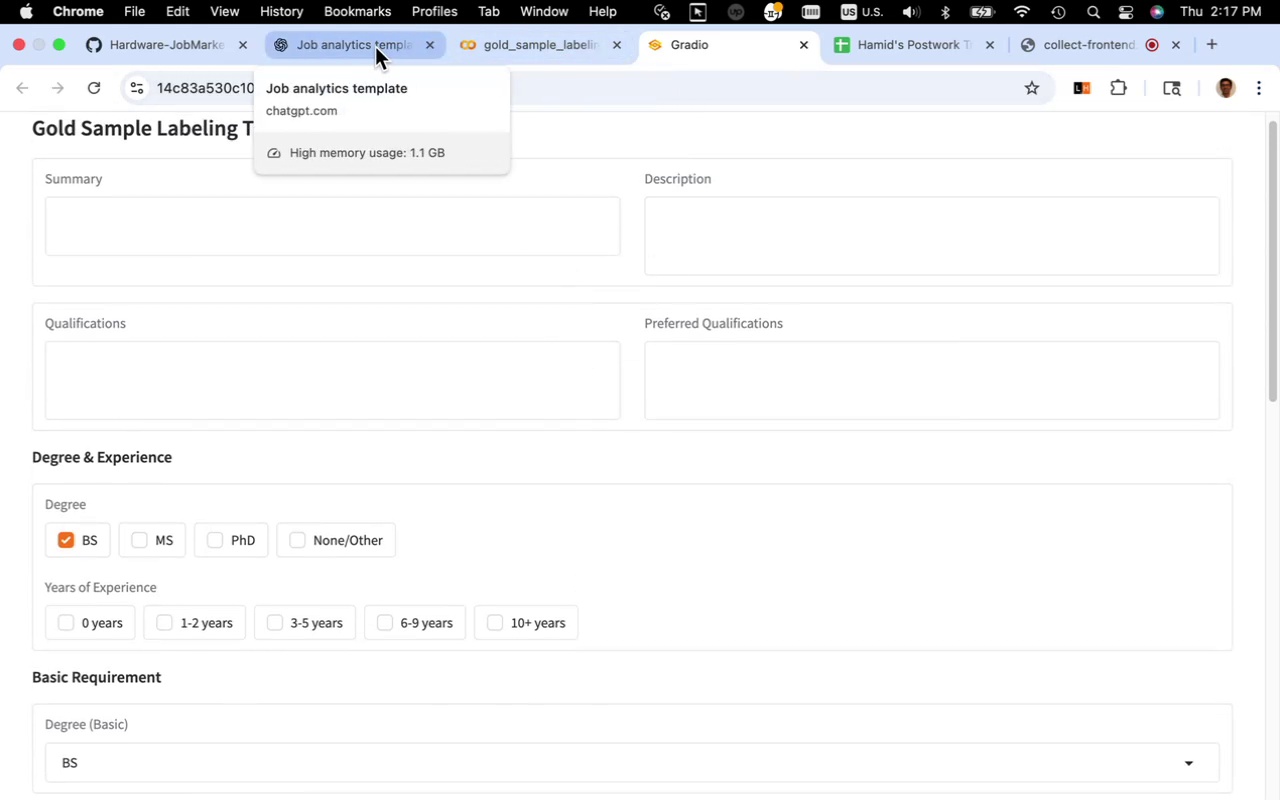 
left_click([375, 47])
 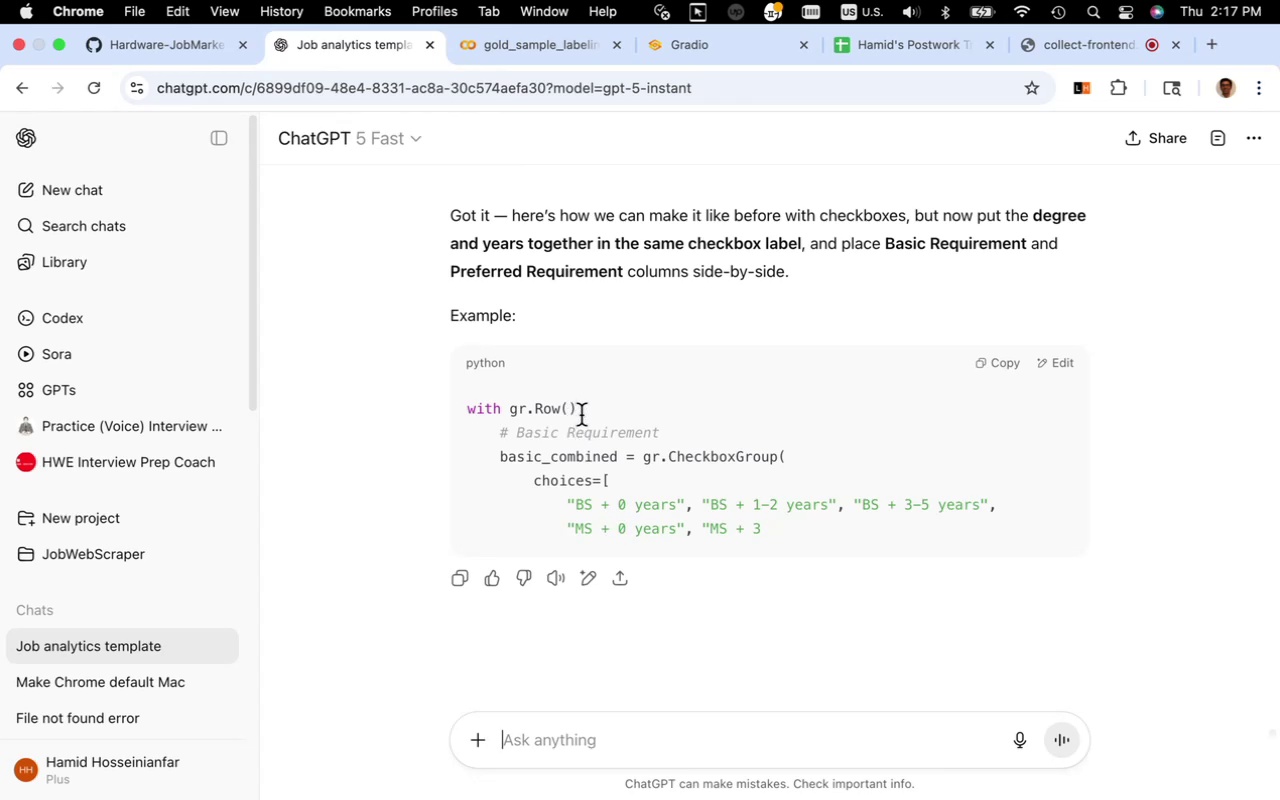 
scroll: coordinate [618, 428], scroll_direction: down, amount: 2.0
 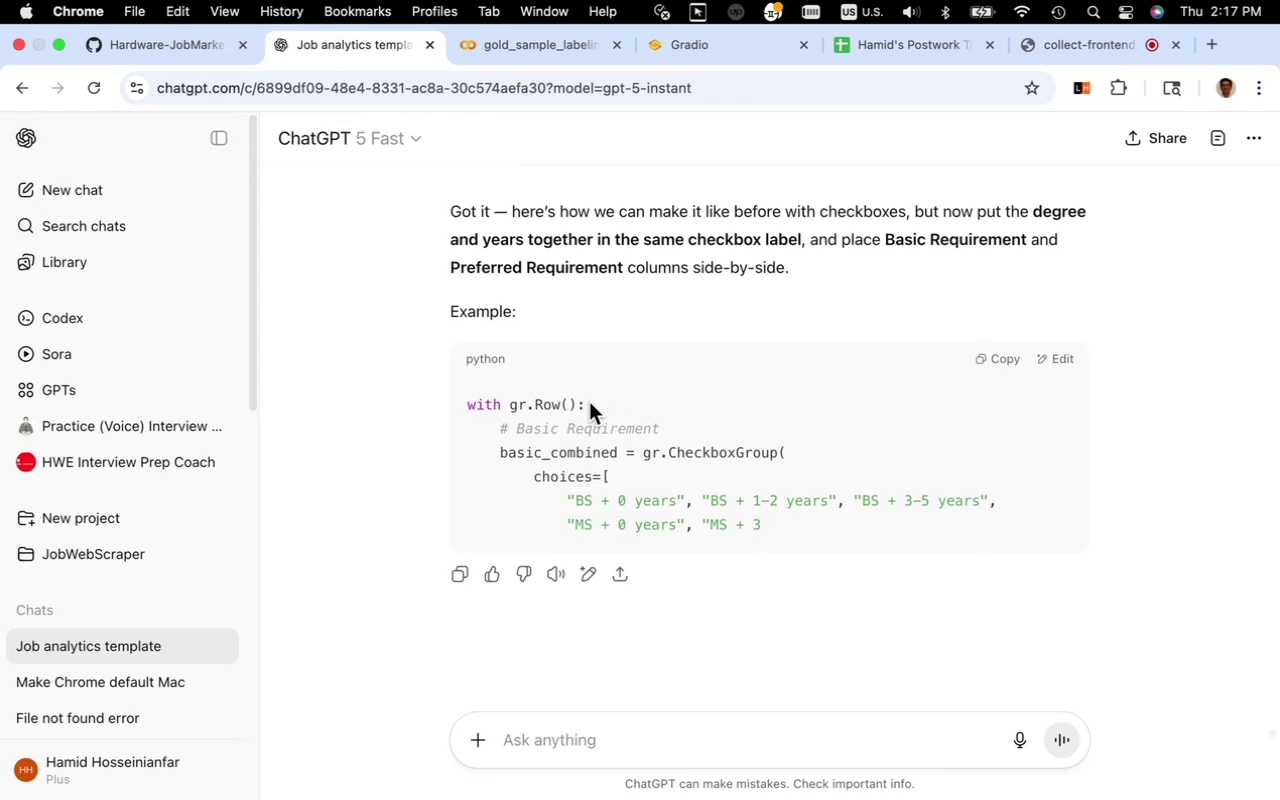 
left_click([589, 402])
 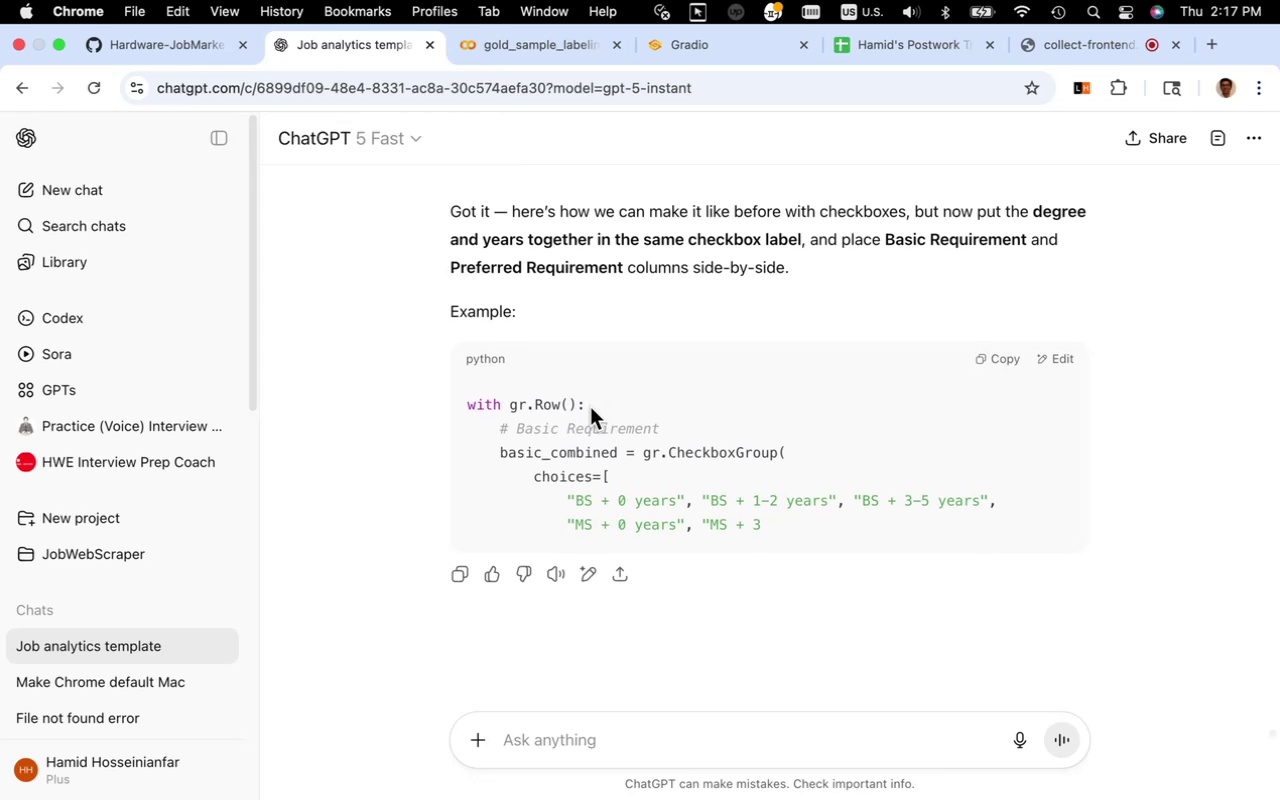 
left_click_drag(start_coordinate=[590, 407], to_coordinate=[463, 414])
 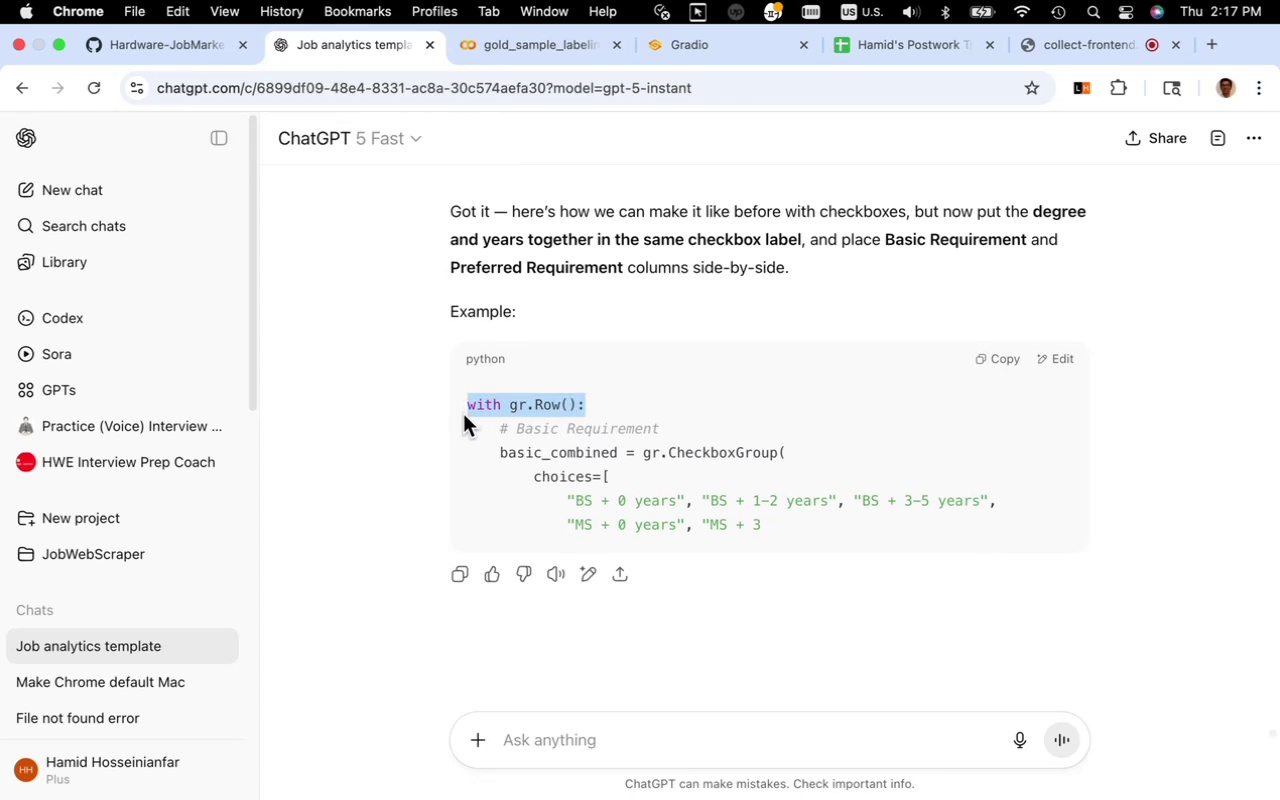 
key(Meta+C)
 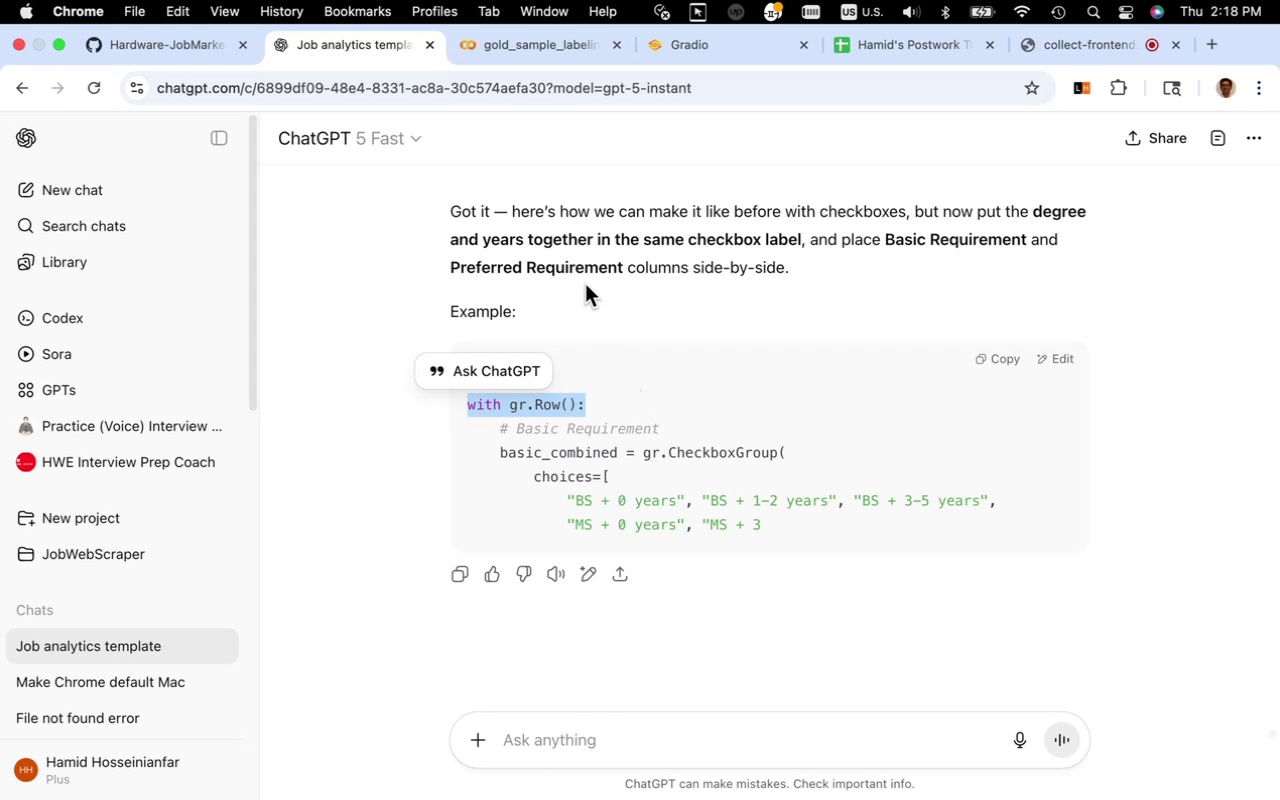 
wait(12.35)
 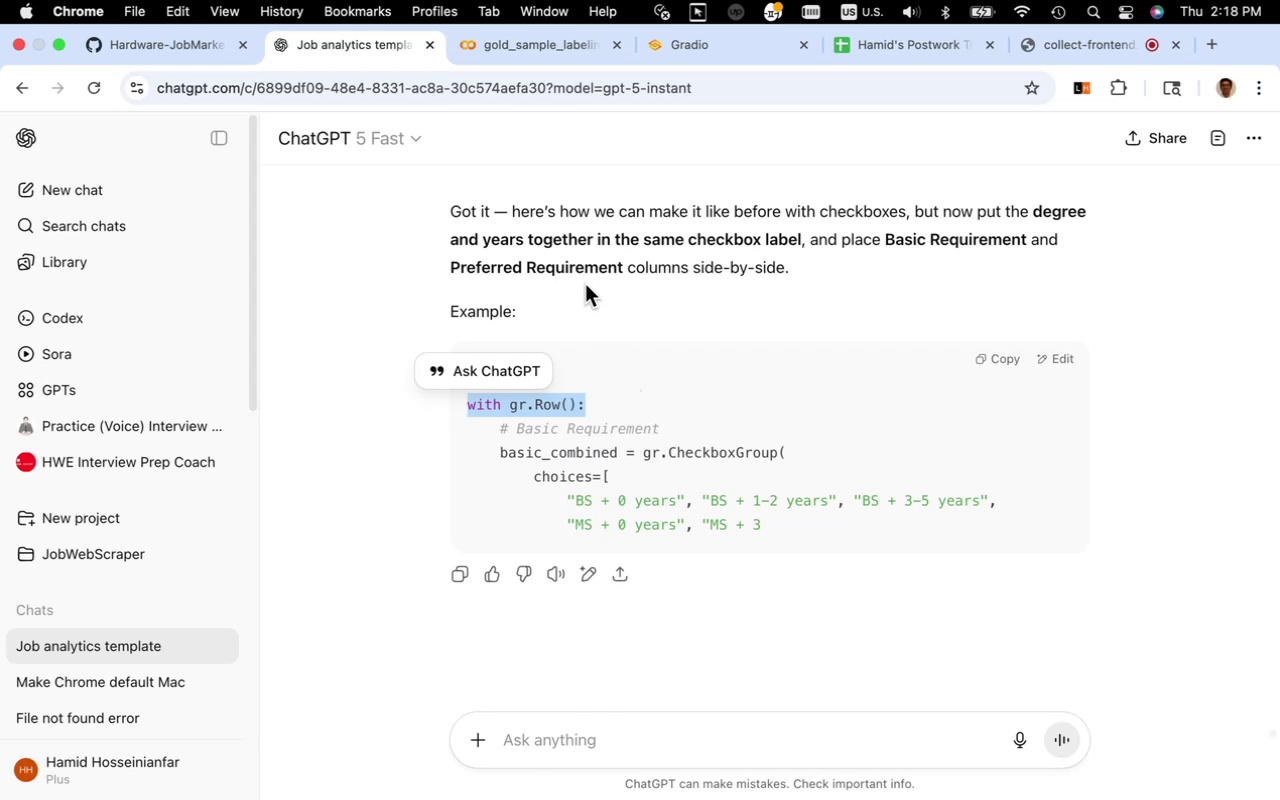 
scroll: coordinate [589, 267], scroll_direction: down, amount: 2.0
 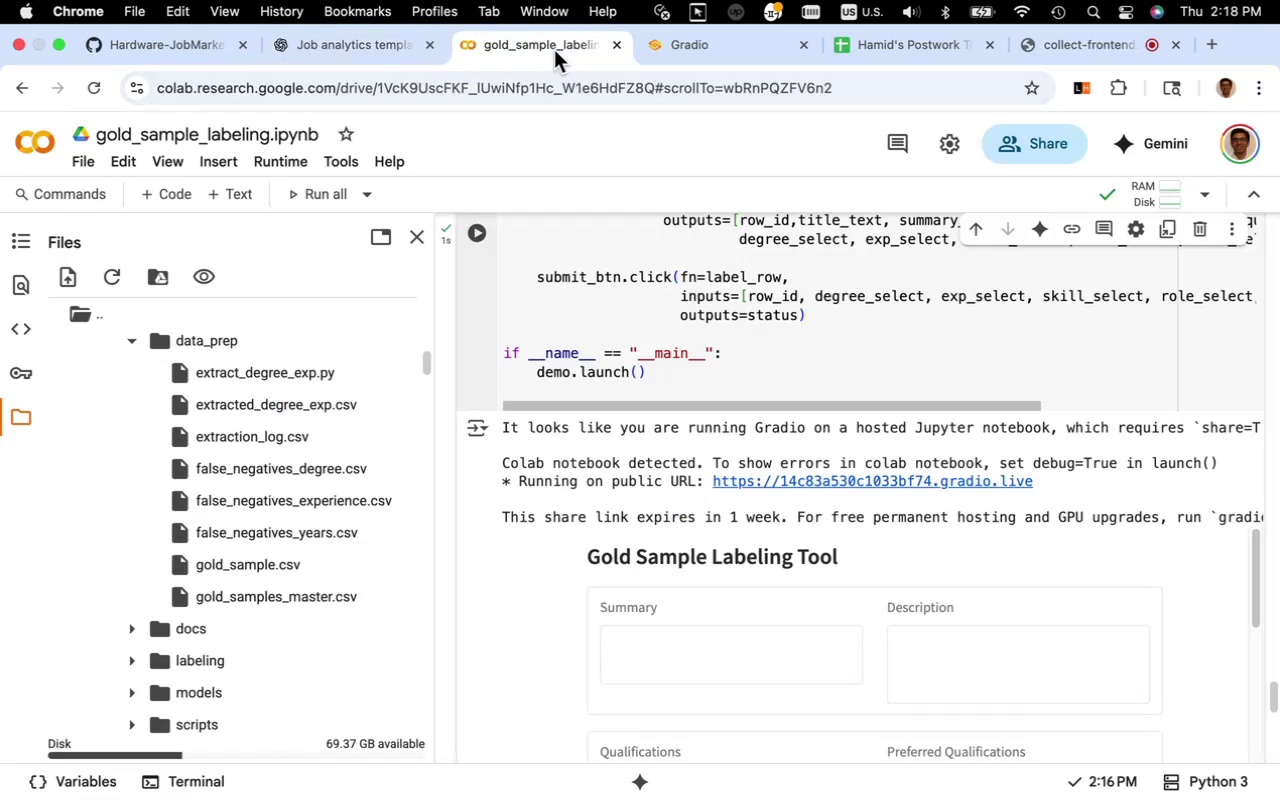 
scroll: coordinate [692, 423], scroll_direction: up, amount: 21.0
 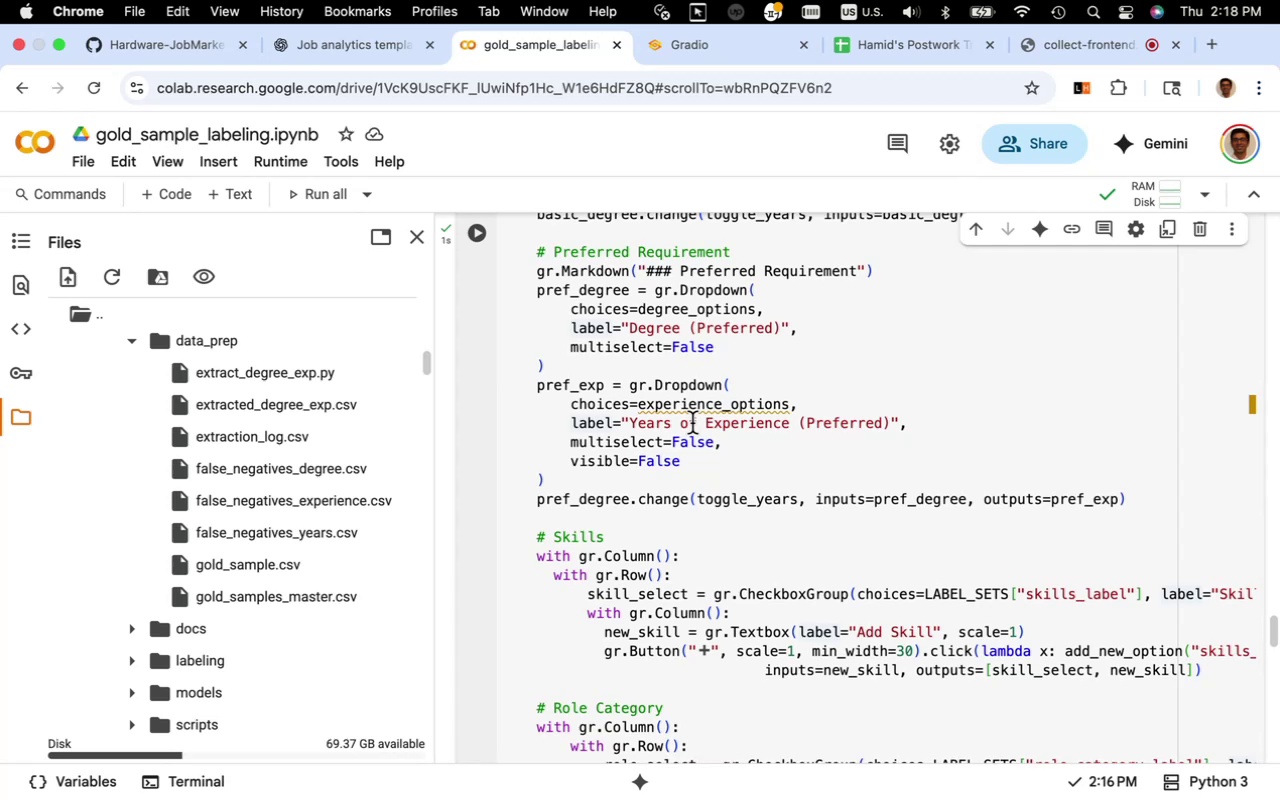 
wait(5.84)
 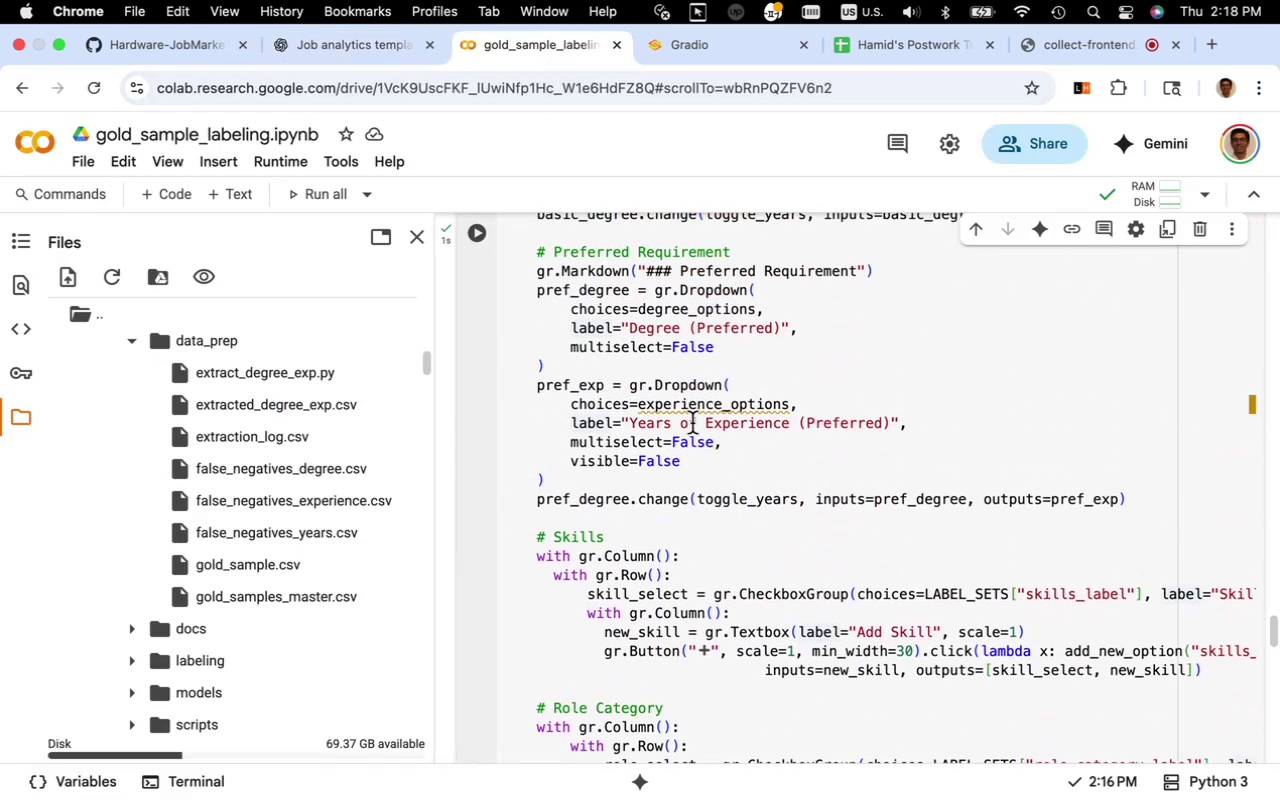 
scroll: coordinate [665, 426], scroll_direction: up, amount: 11.0
 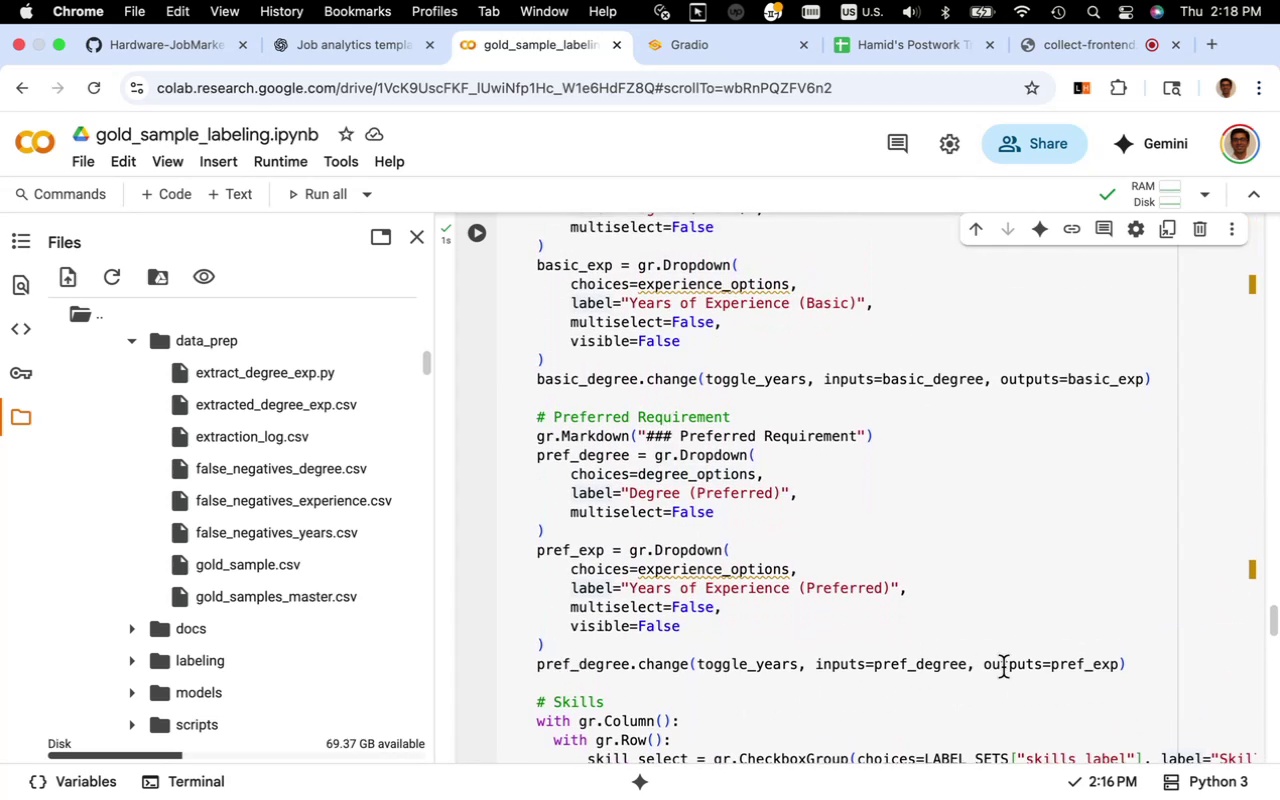 
left_click_drag(start_coordinate=[1139, 663], to_coordinate=[499, 269])
 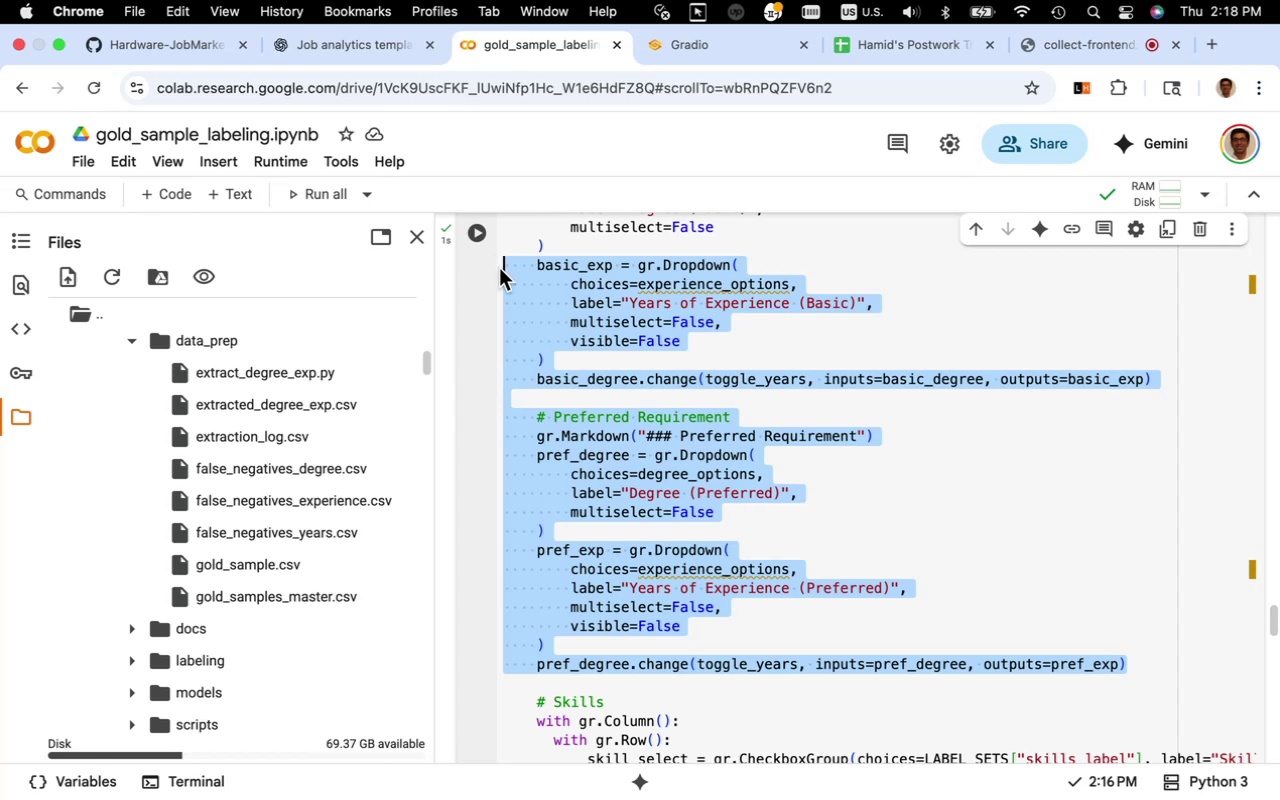 
key(Backspace)
 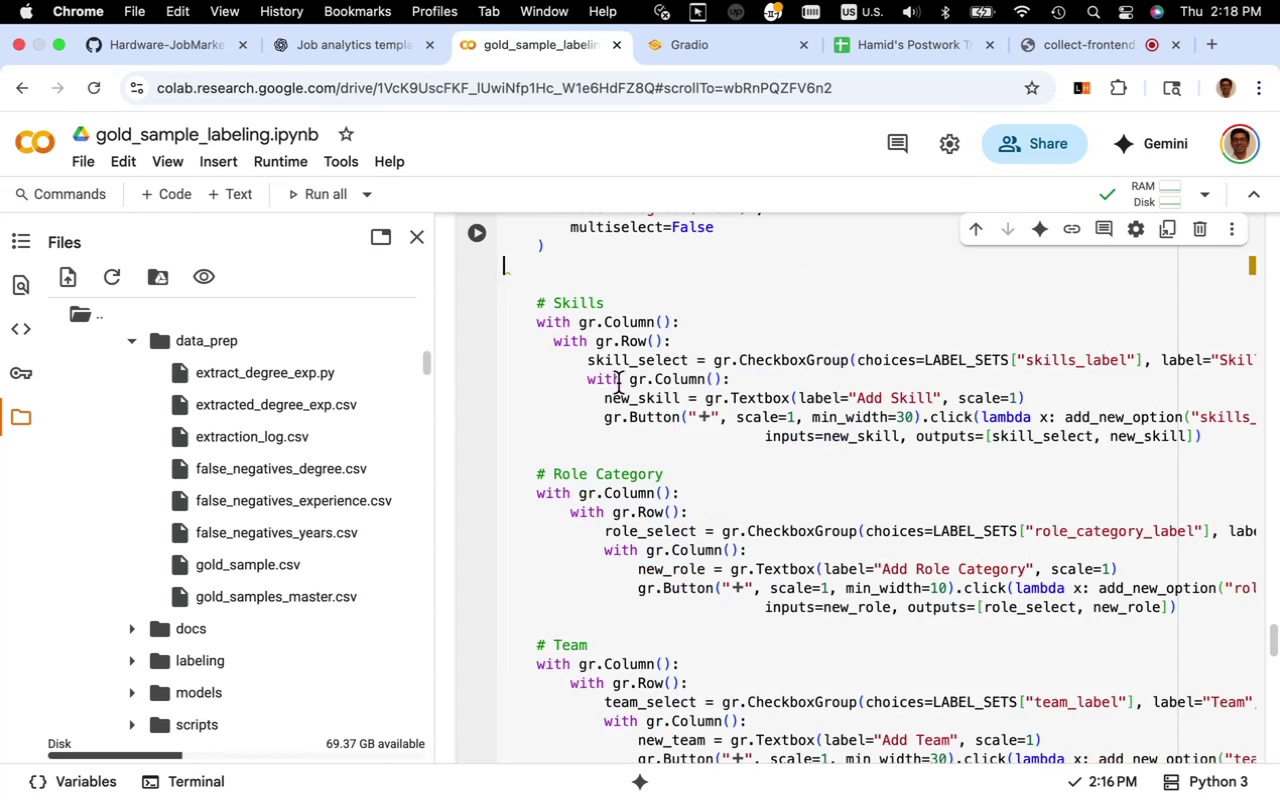 
scroll: coordinate [609, 497], scroll_direction: up, amount: 9.0
 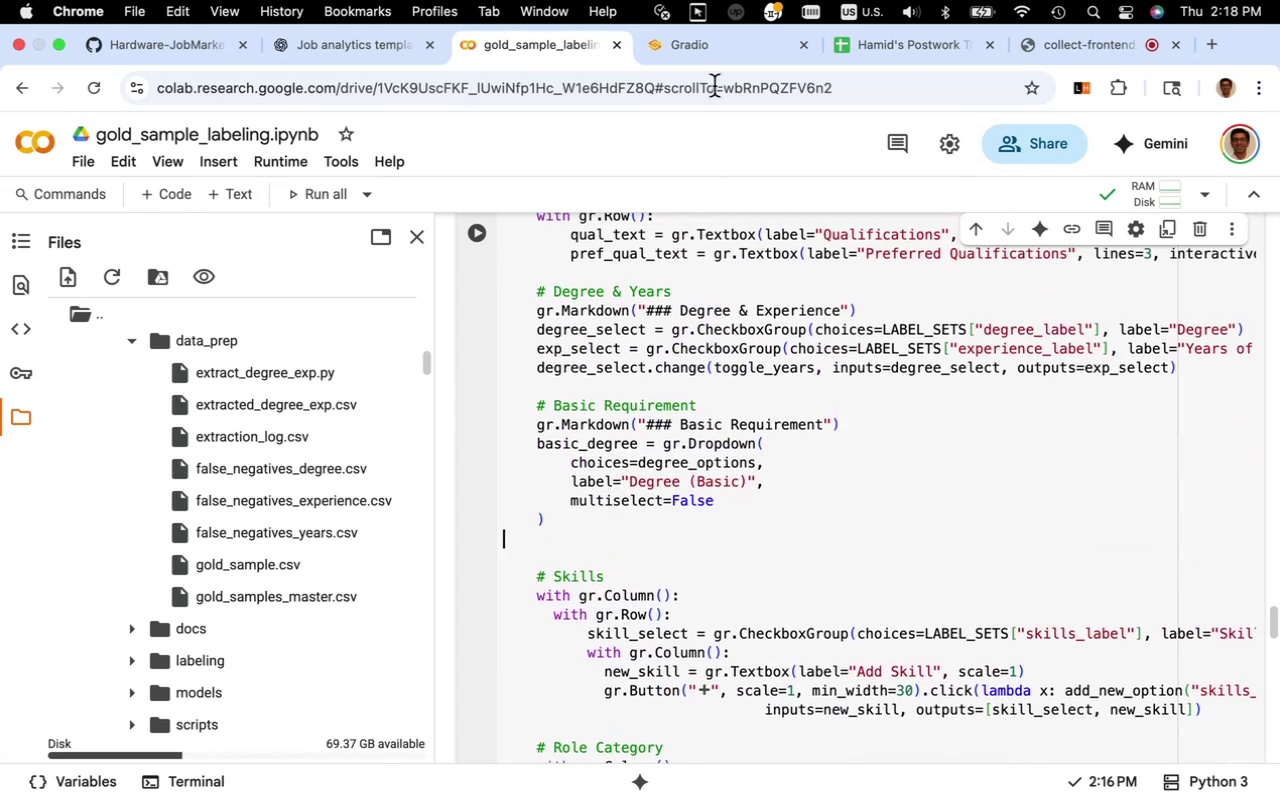 
left_click([720, 48])
 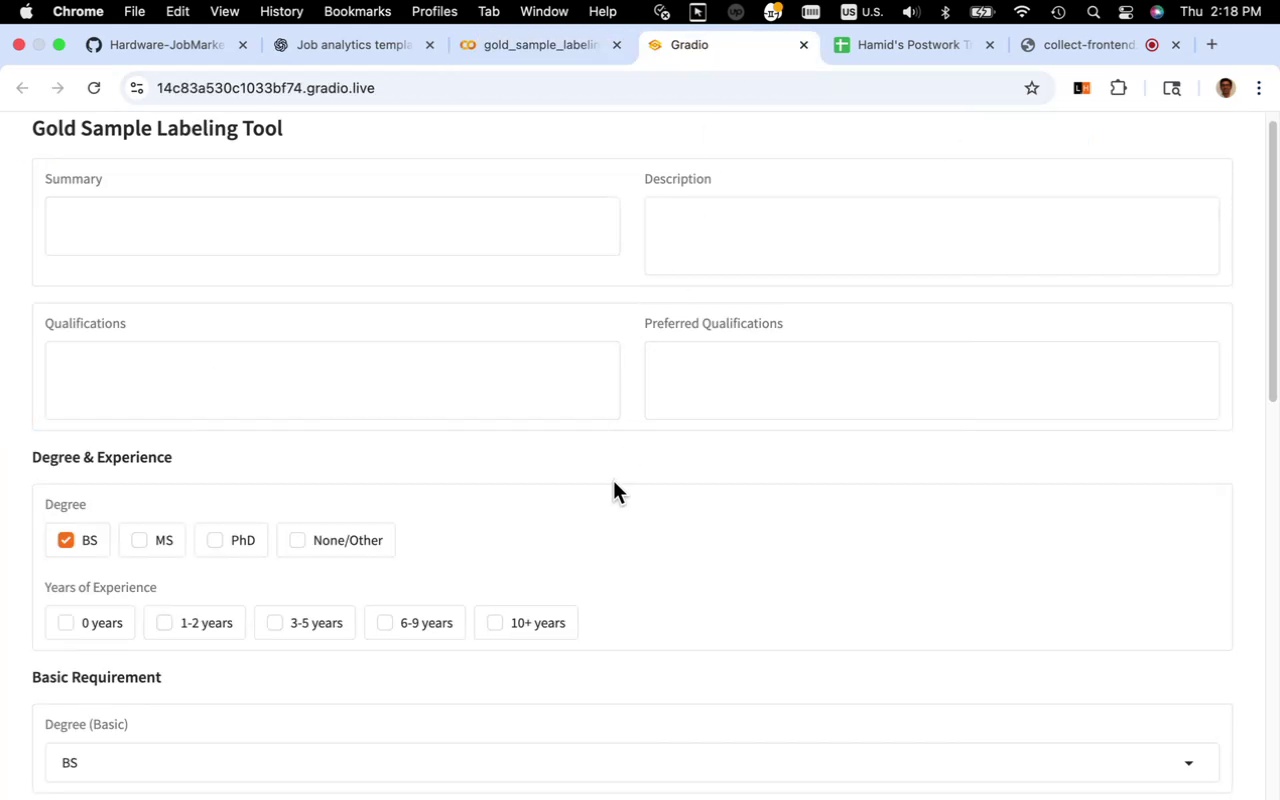 
scroll: coordinate [613, 480], scroll_direction: down, amount: 11.0
 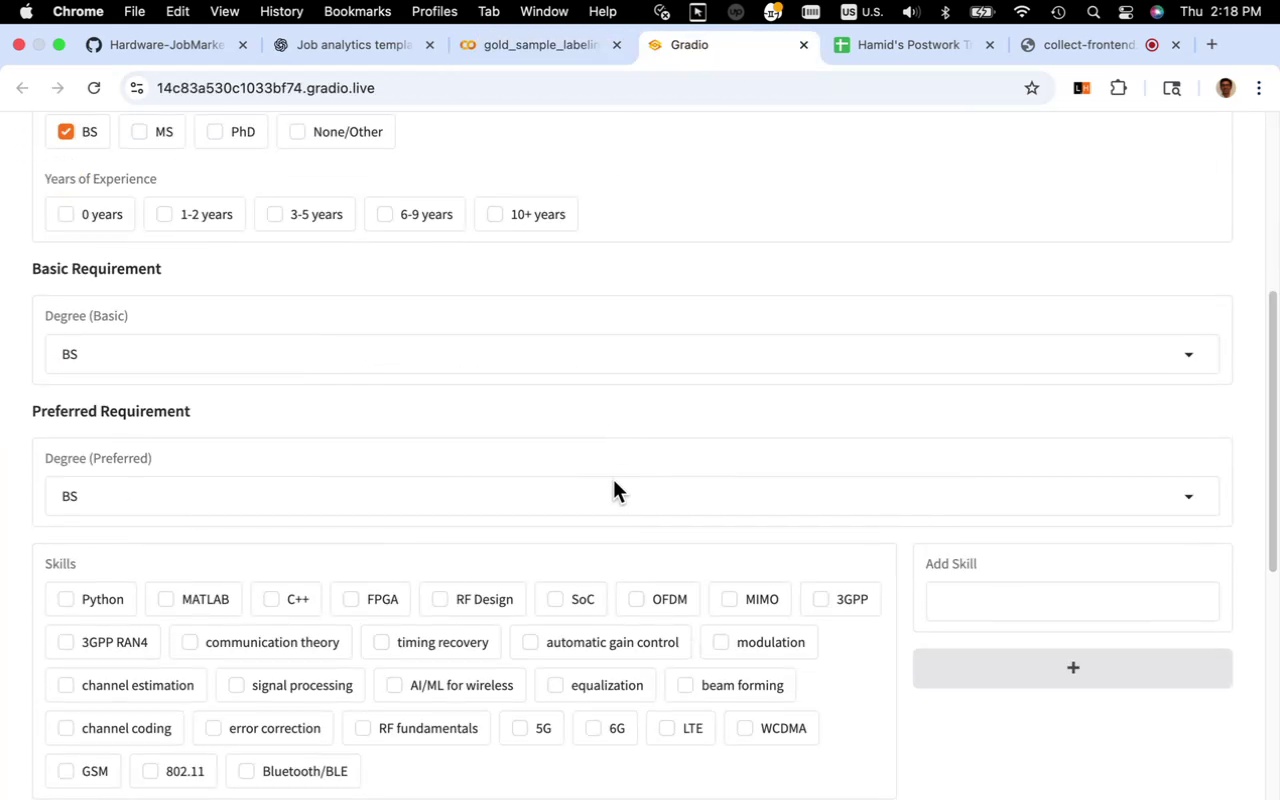 
scroll: coordinate [613, 480], scroll_direction: up, amount: 8.0
 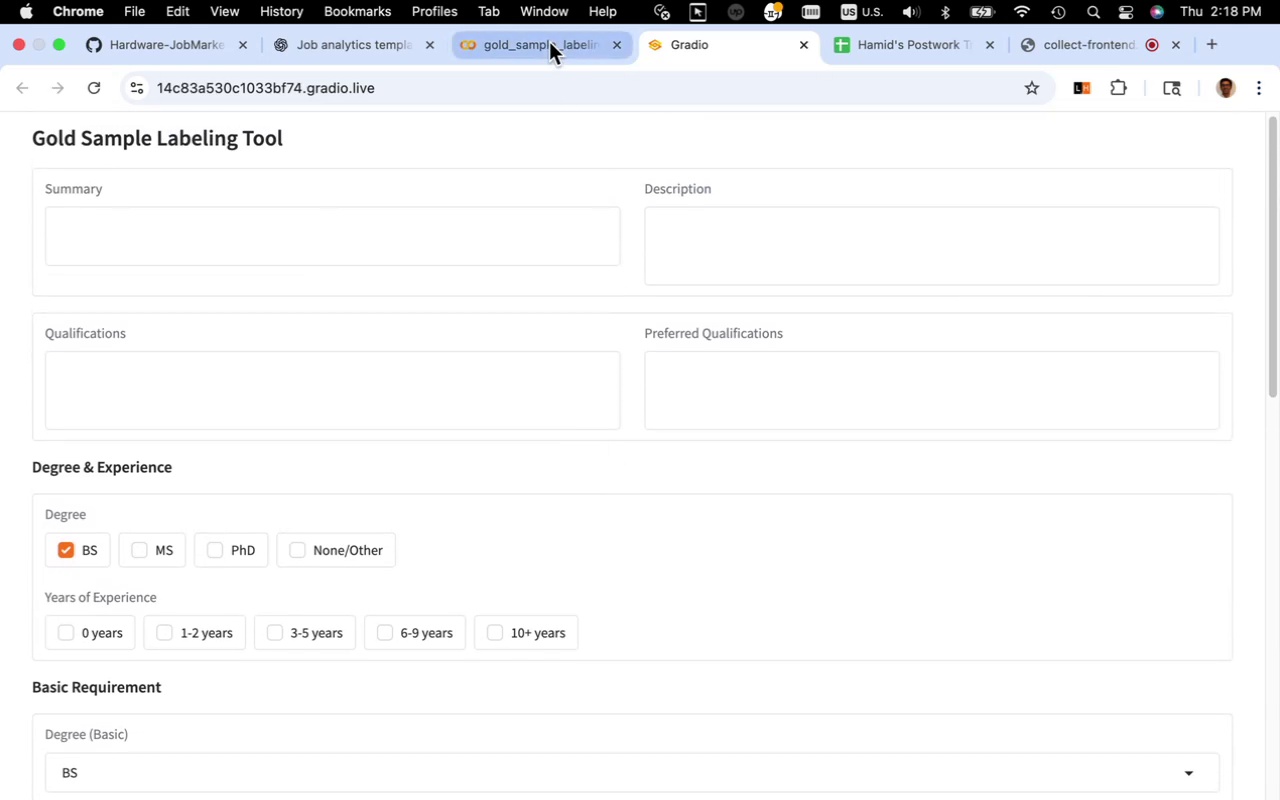 
left_click([549, 43])
 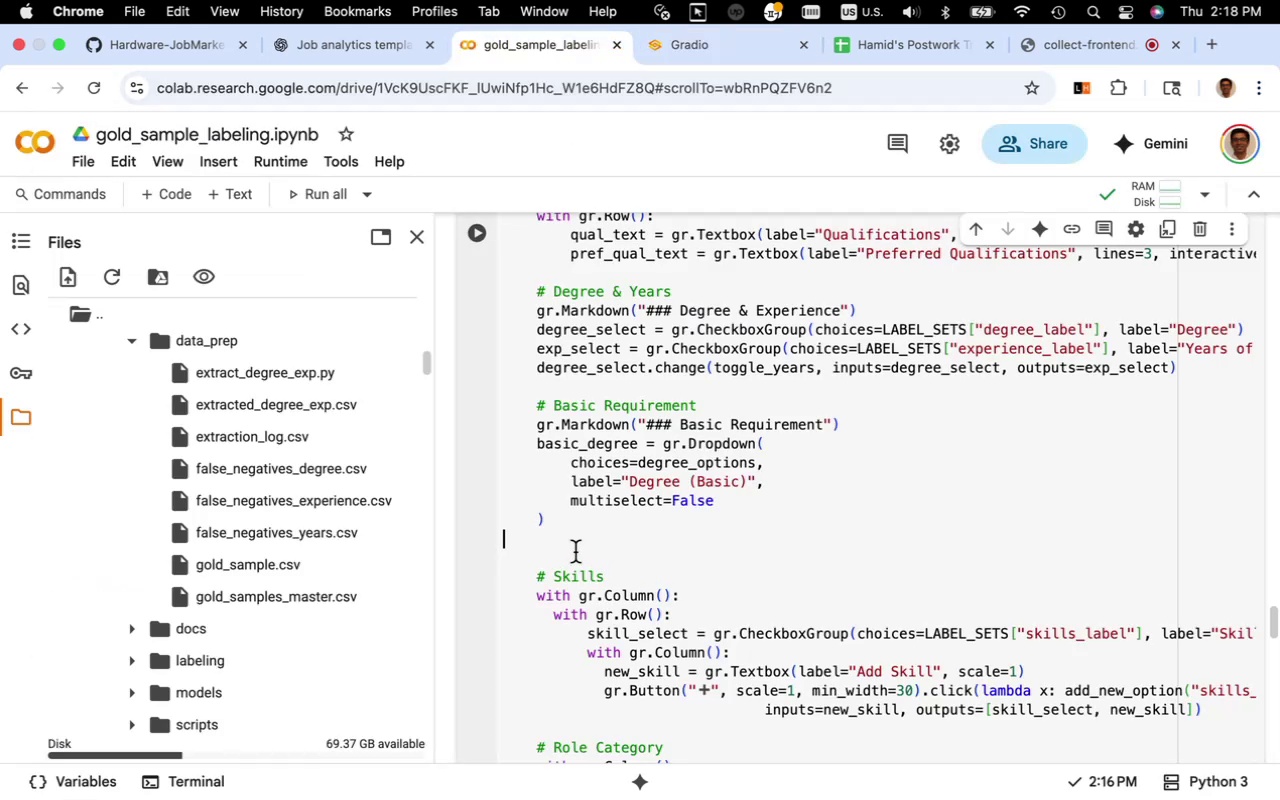 
left_click_drag(start_coordinate=[557, 517], to_coordinate=[498, 415])
 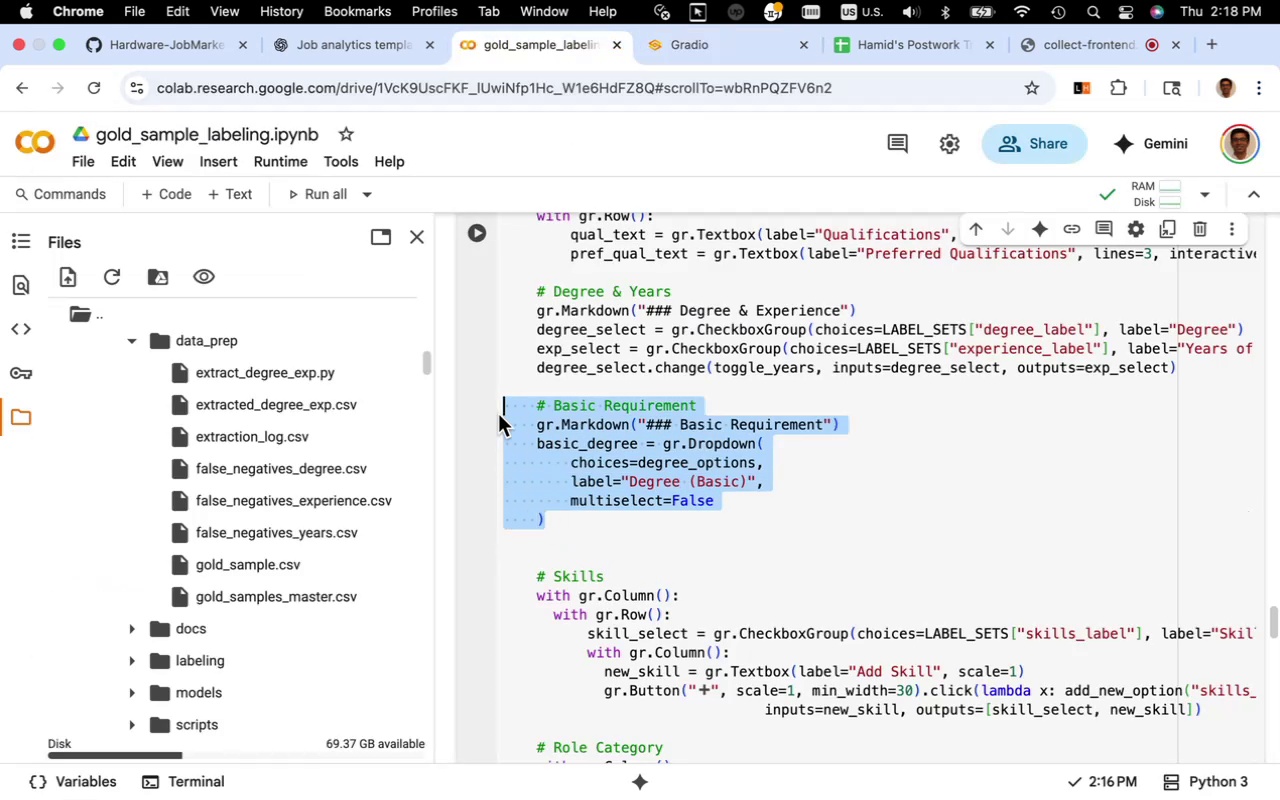 
key(Backspace)
 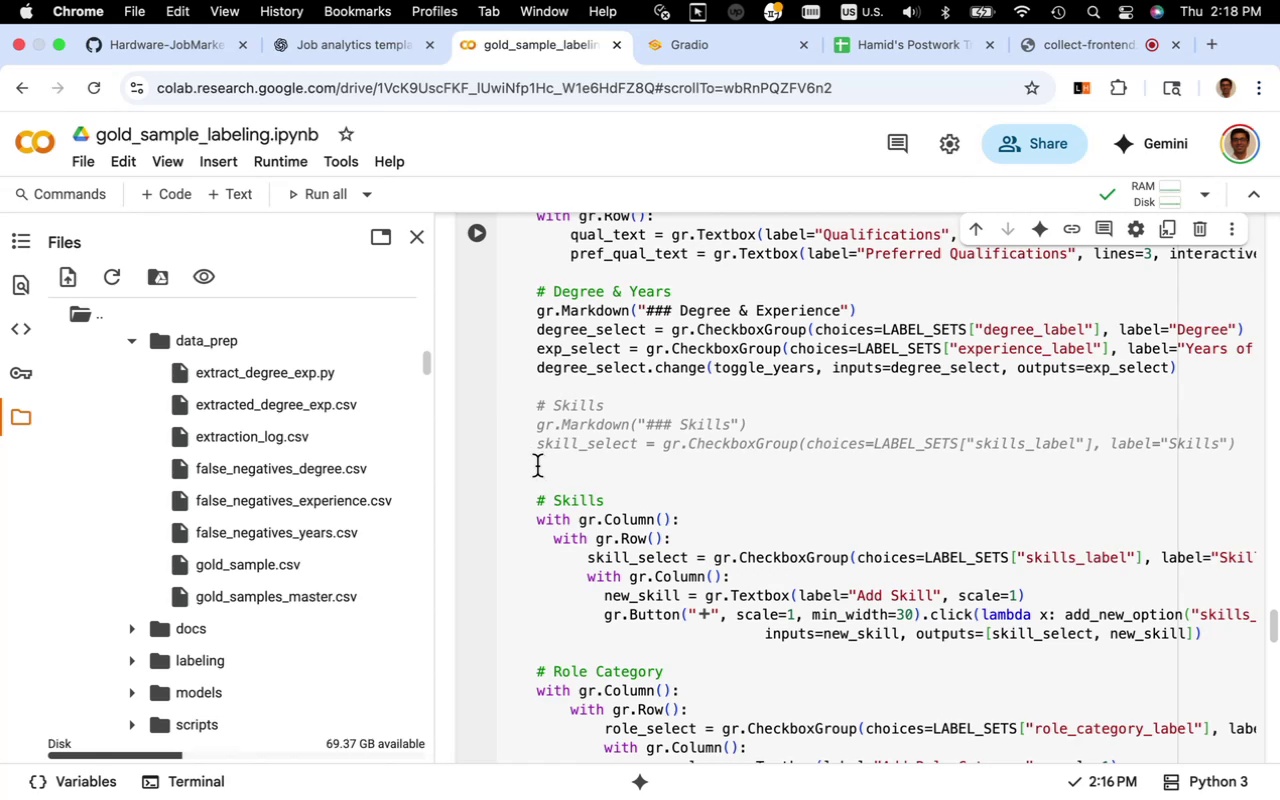 
scroll: coordinate [539, 466], scroll_direction: down, amount: 1.0
 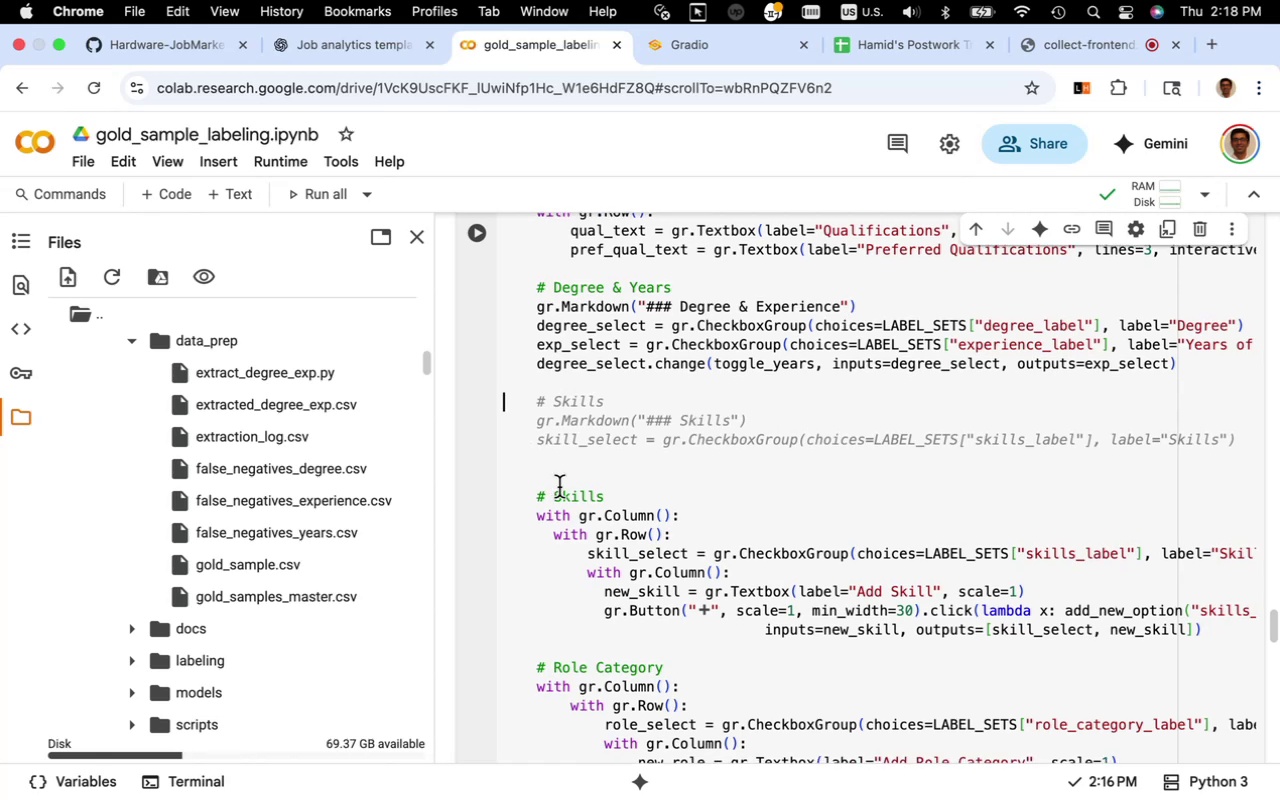 
scroll: coordinate [559, 488], scroll_direction: up, amount: 8.0
 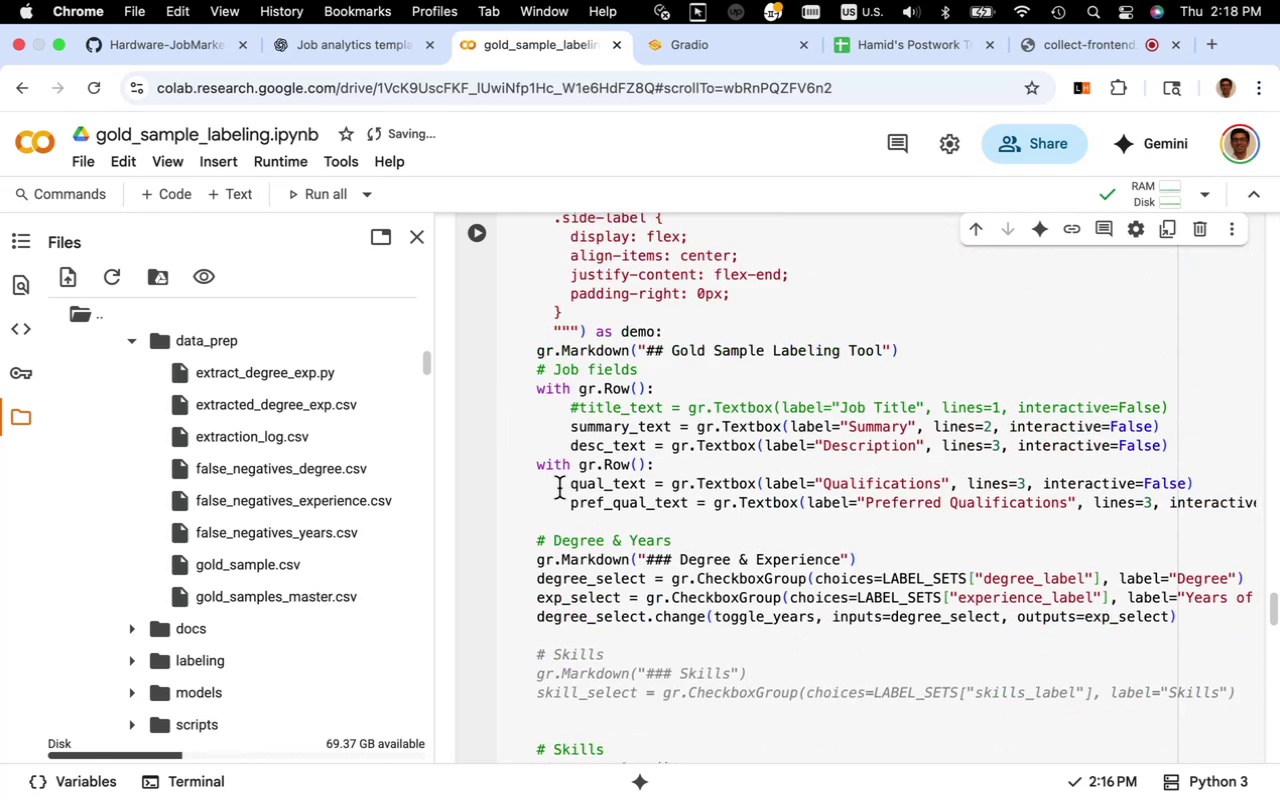 
scroll: coordinate [562, 491], scroll_direction: down, amount: 4.0
 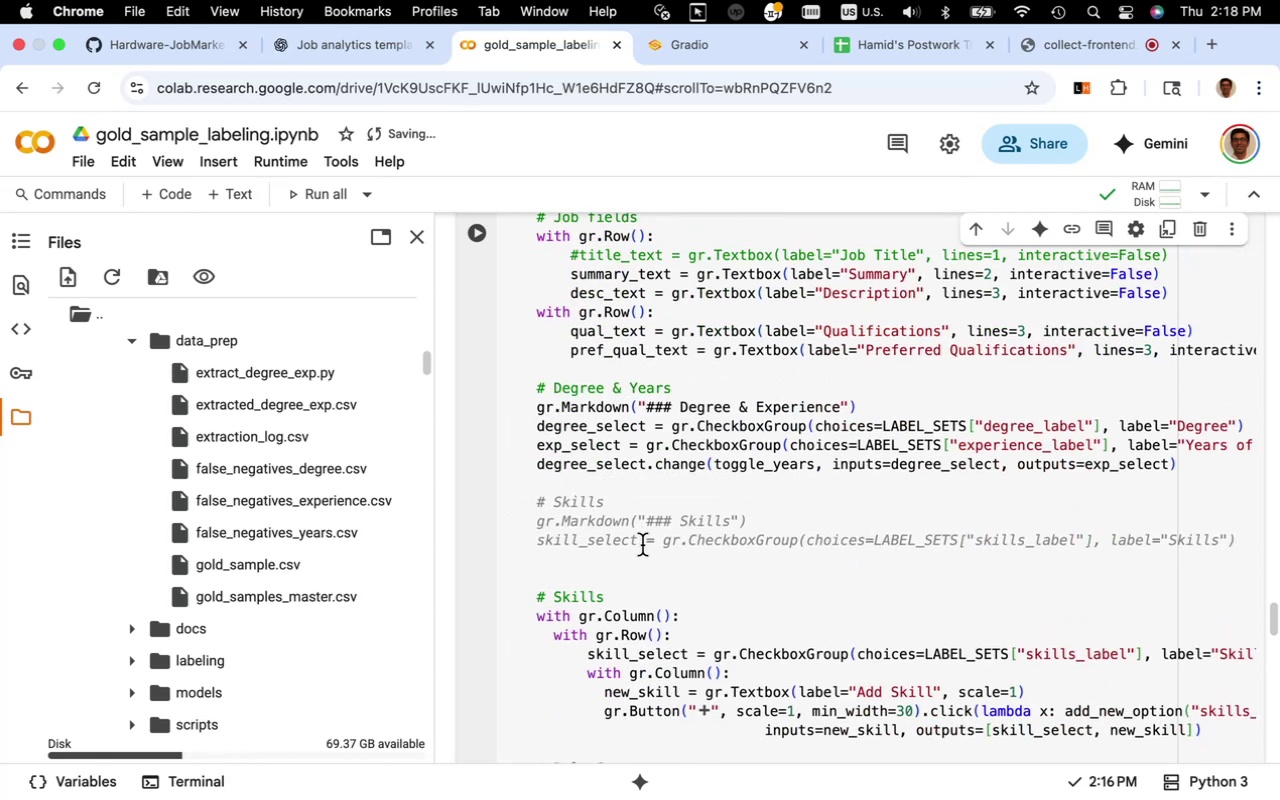 
mouse_move([877, 448])
 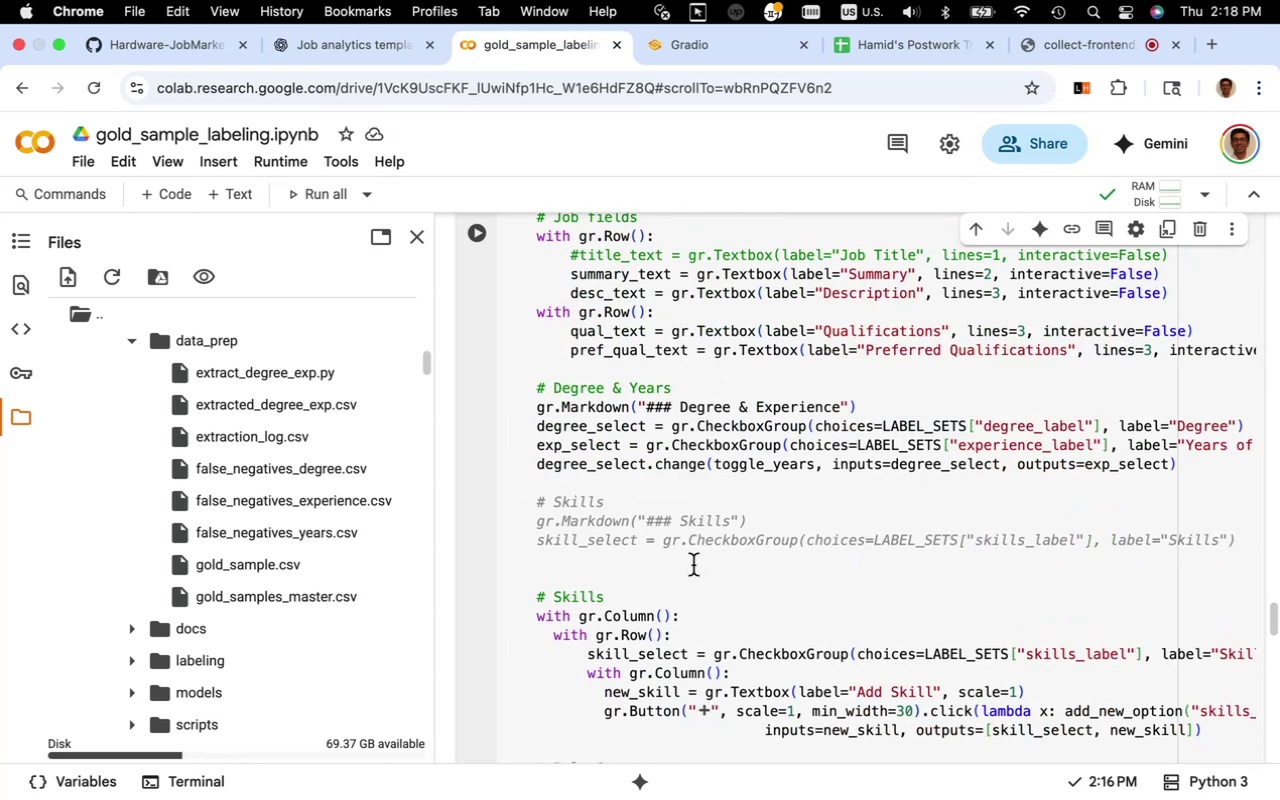 
left_click([693, 565])
 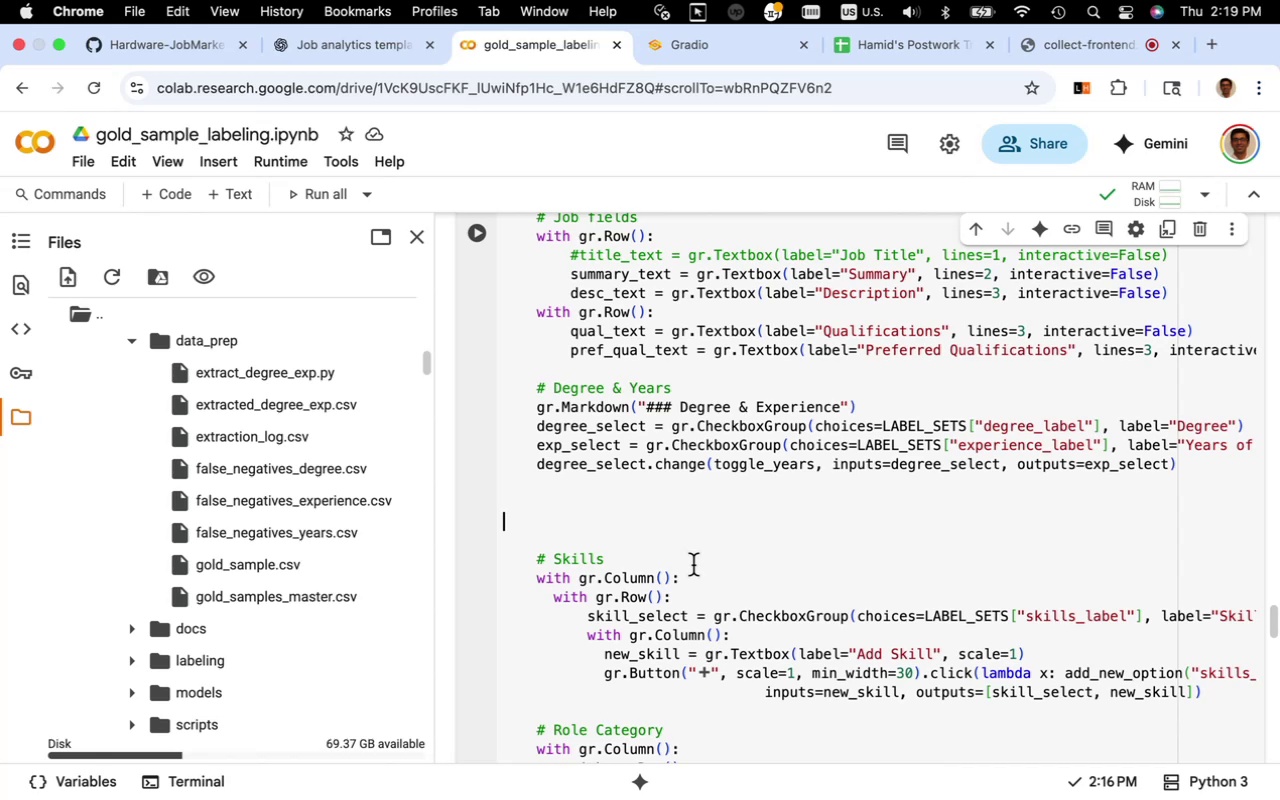 
key(Backspace)
 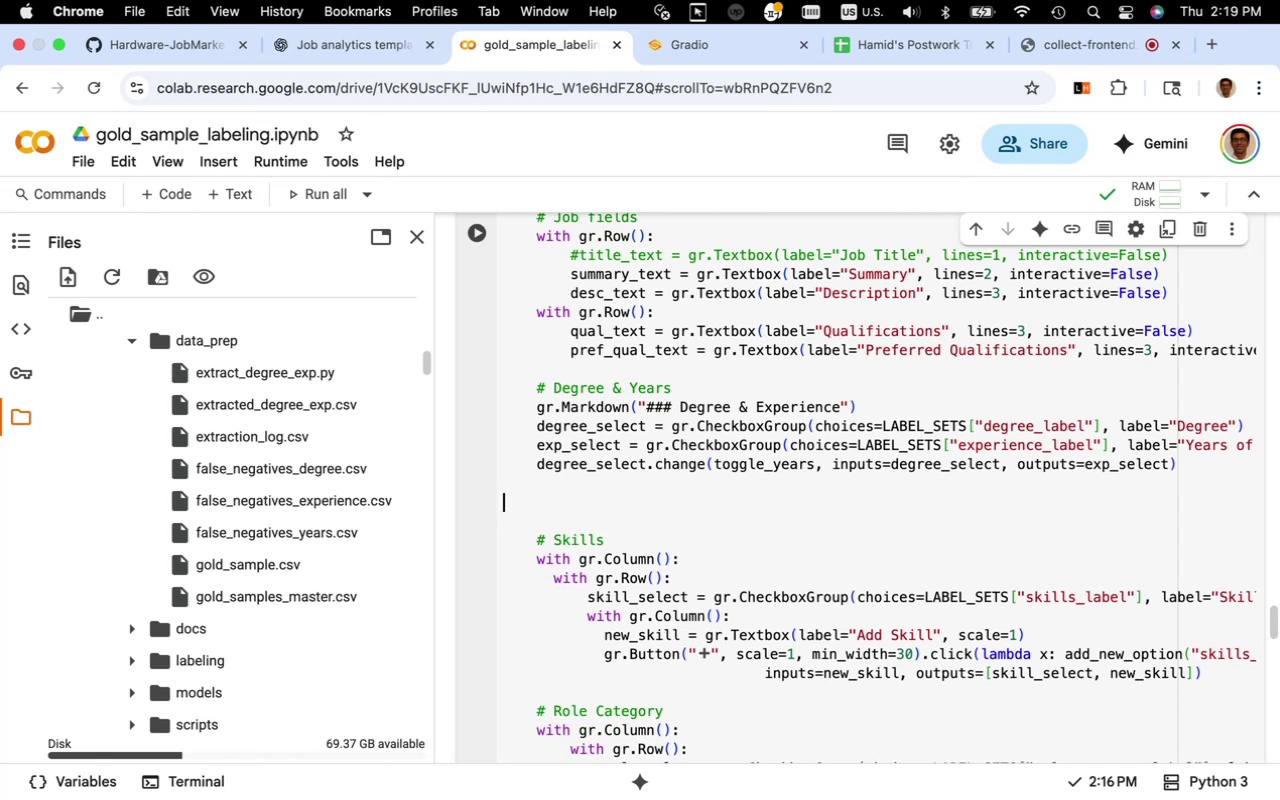 
key(Backspace)
 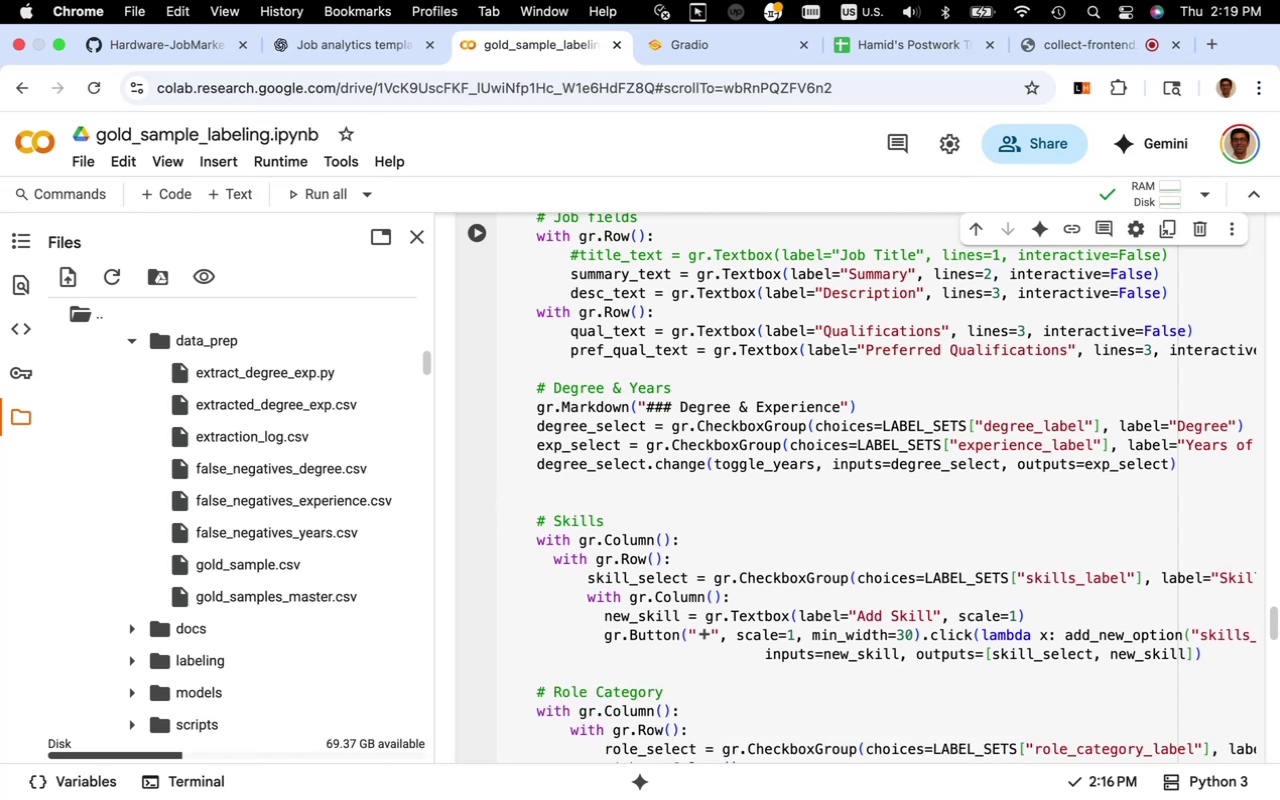 
key(Backspace)
 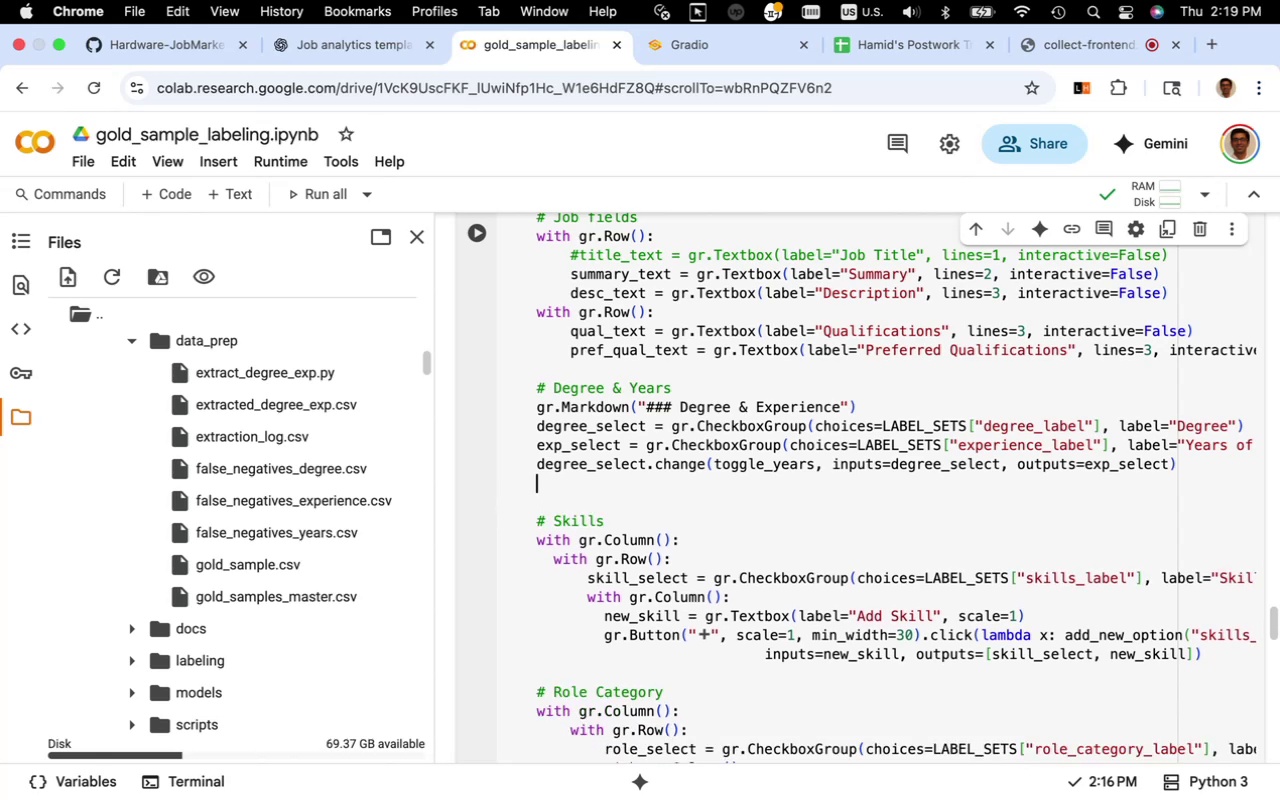 
key(Backspace)
 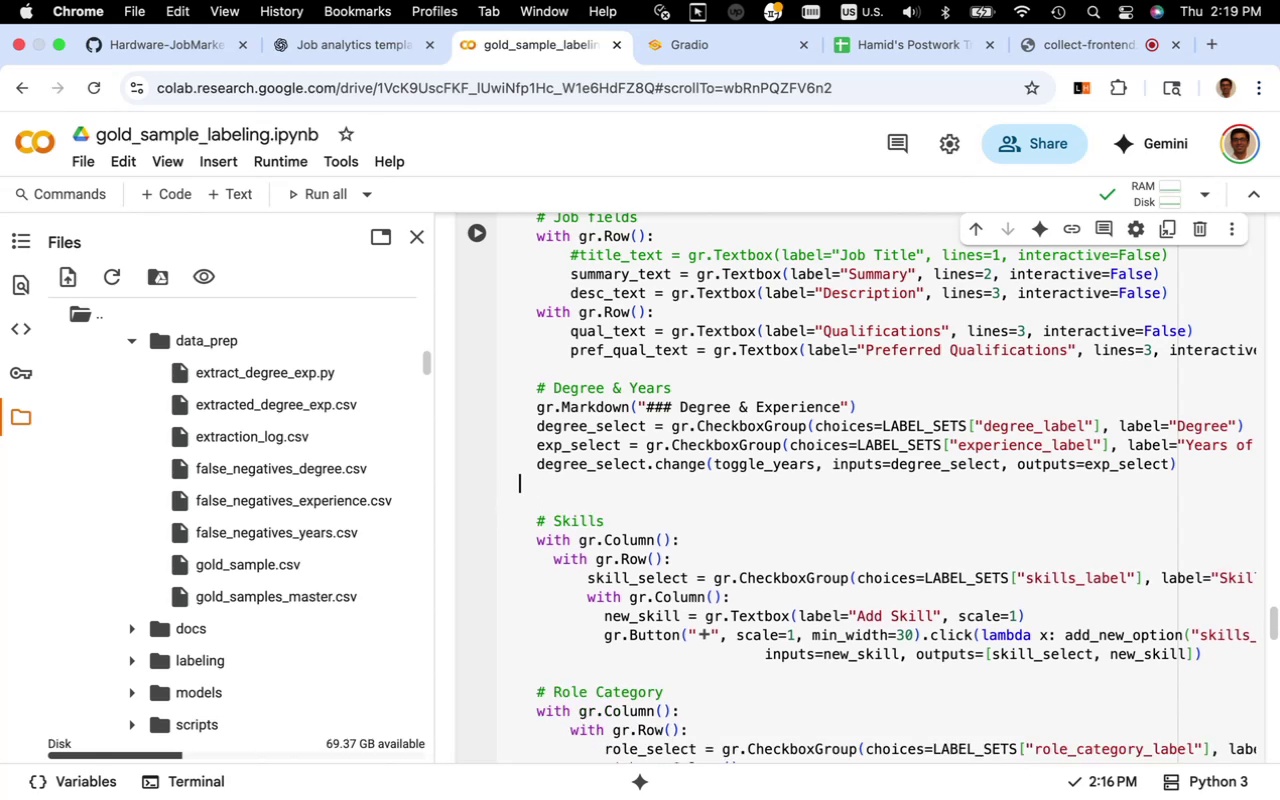 
key(Backspace)
 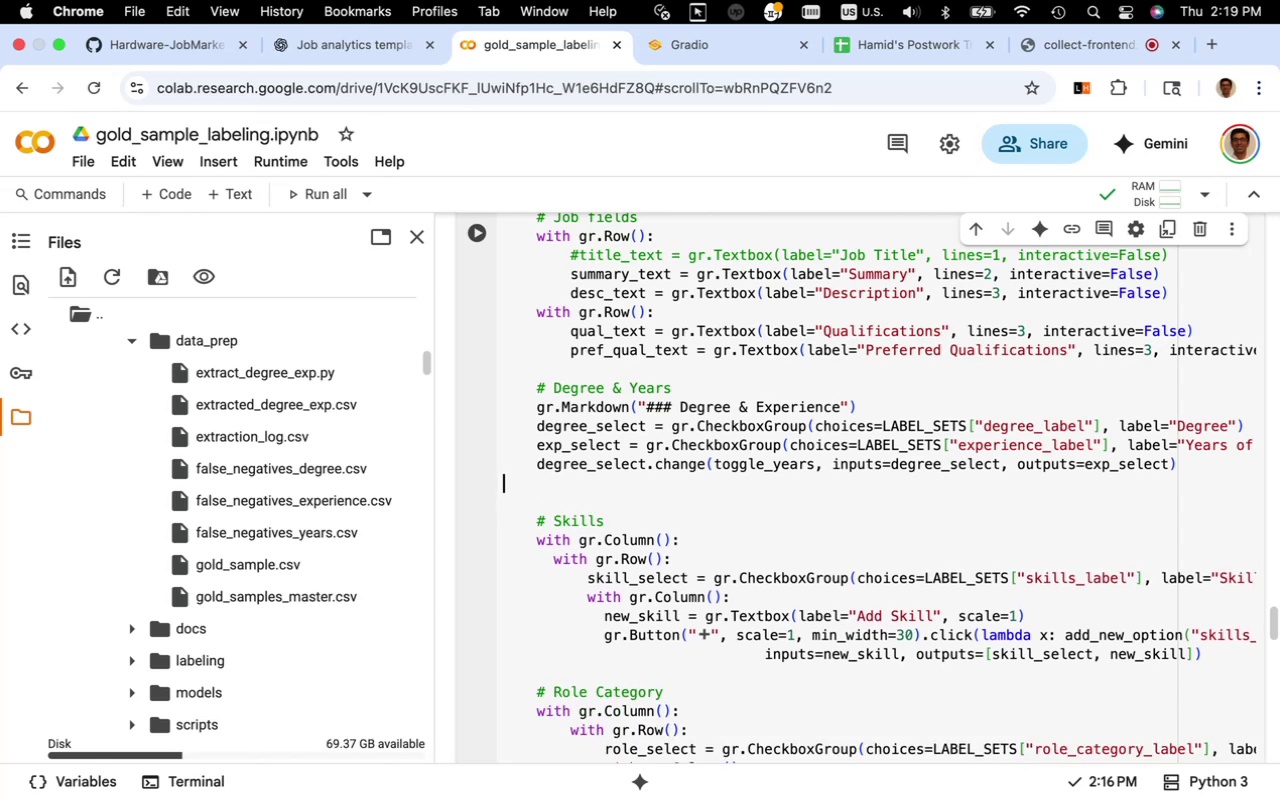 
key(Backspace)
 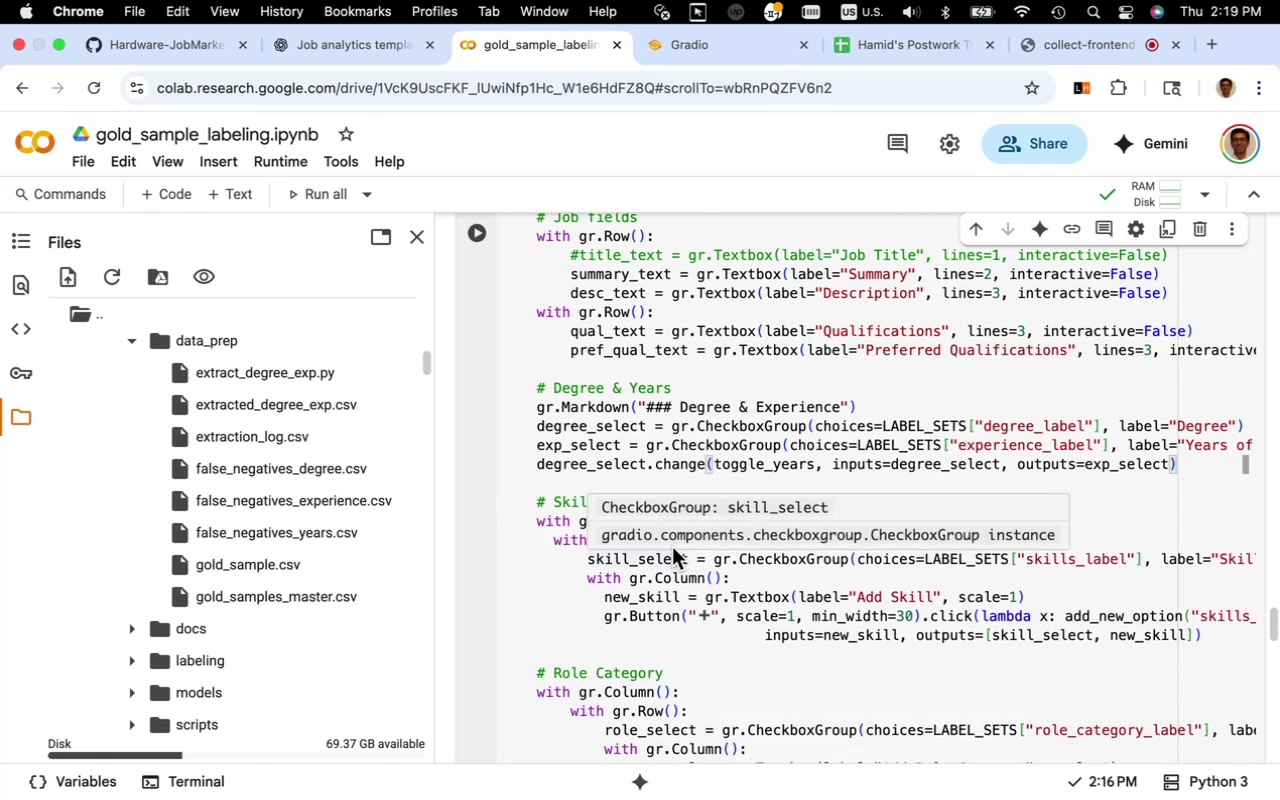 
left_click([641, 580])
 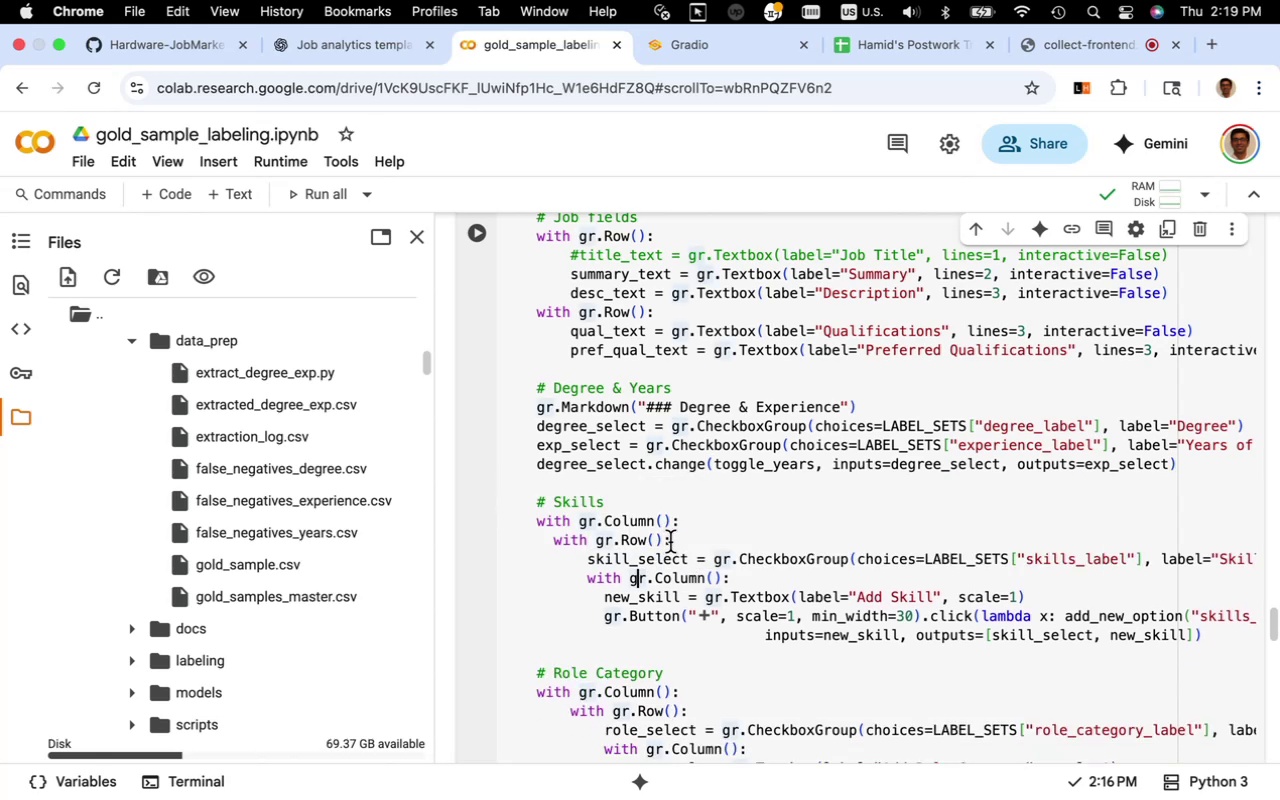 
left_click_drag(start_coordinate=[672, 541], to_coordinate=[554, 538])
 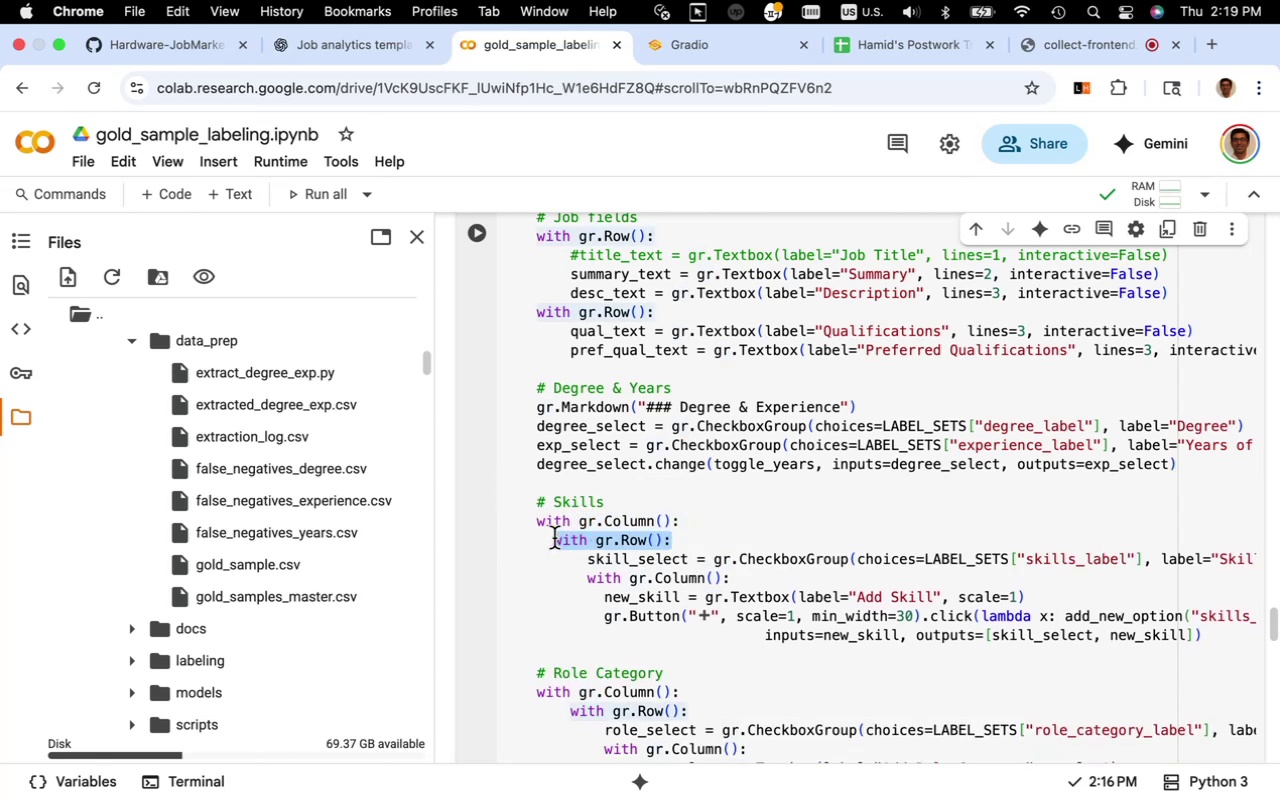 
key(Meta+C)
 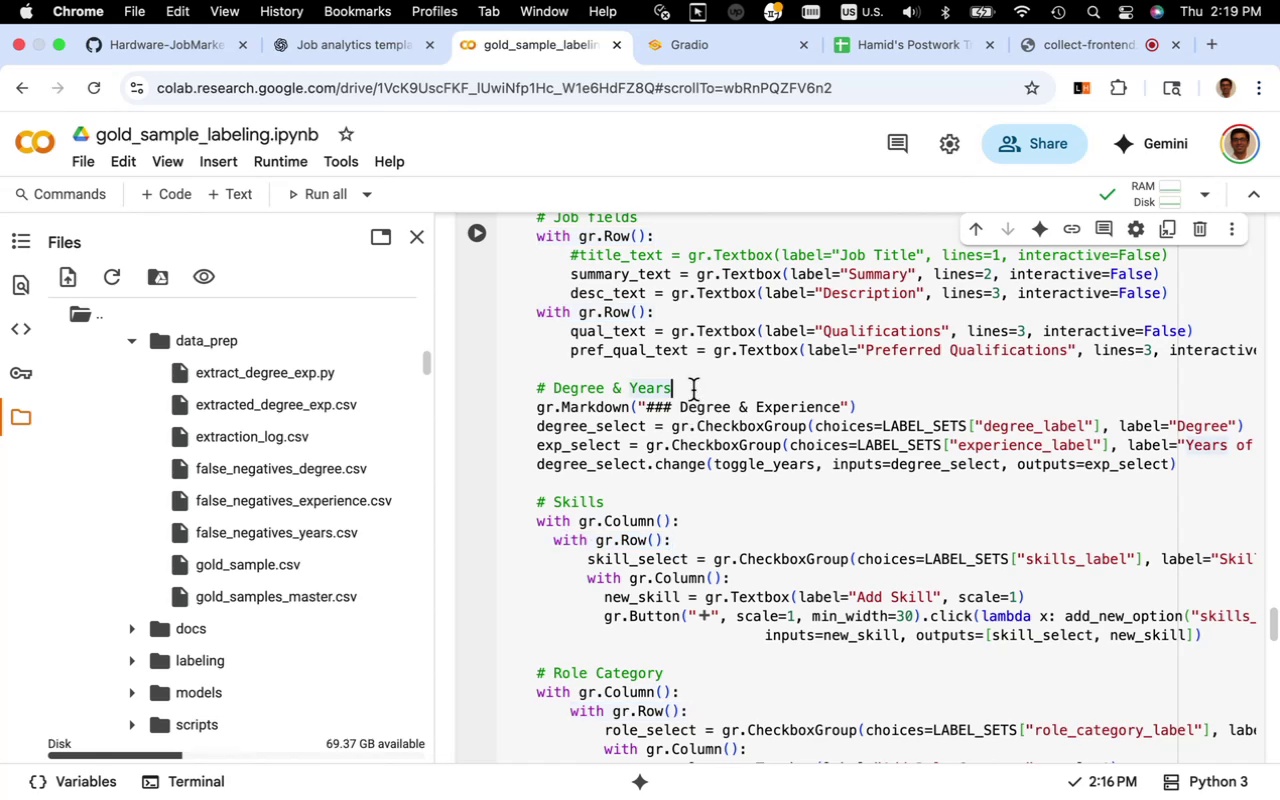 
wait(5.48)
 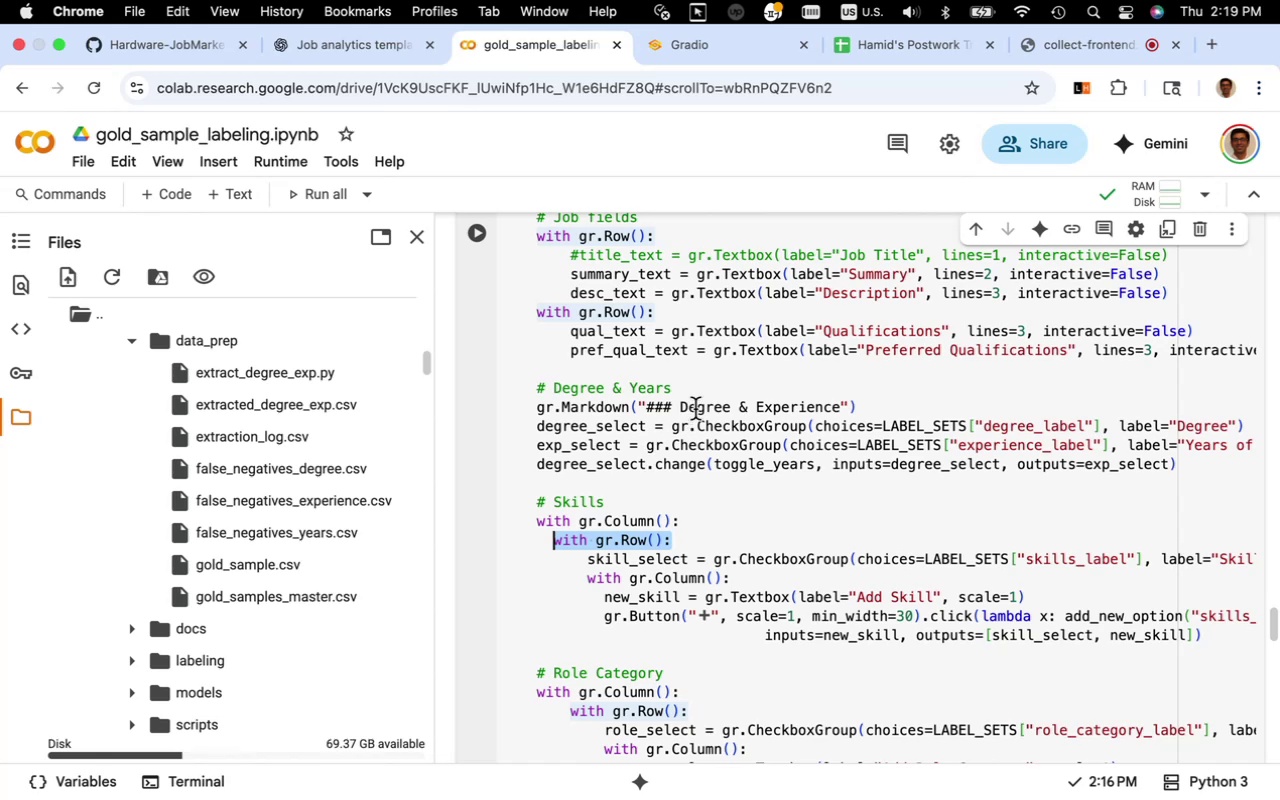 
left_click([871, 410])
 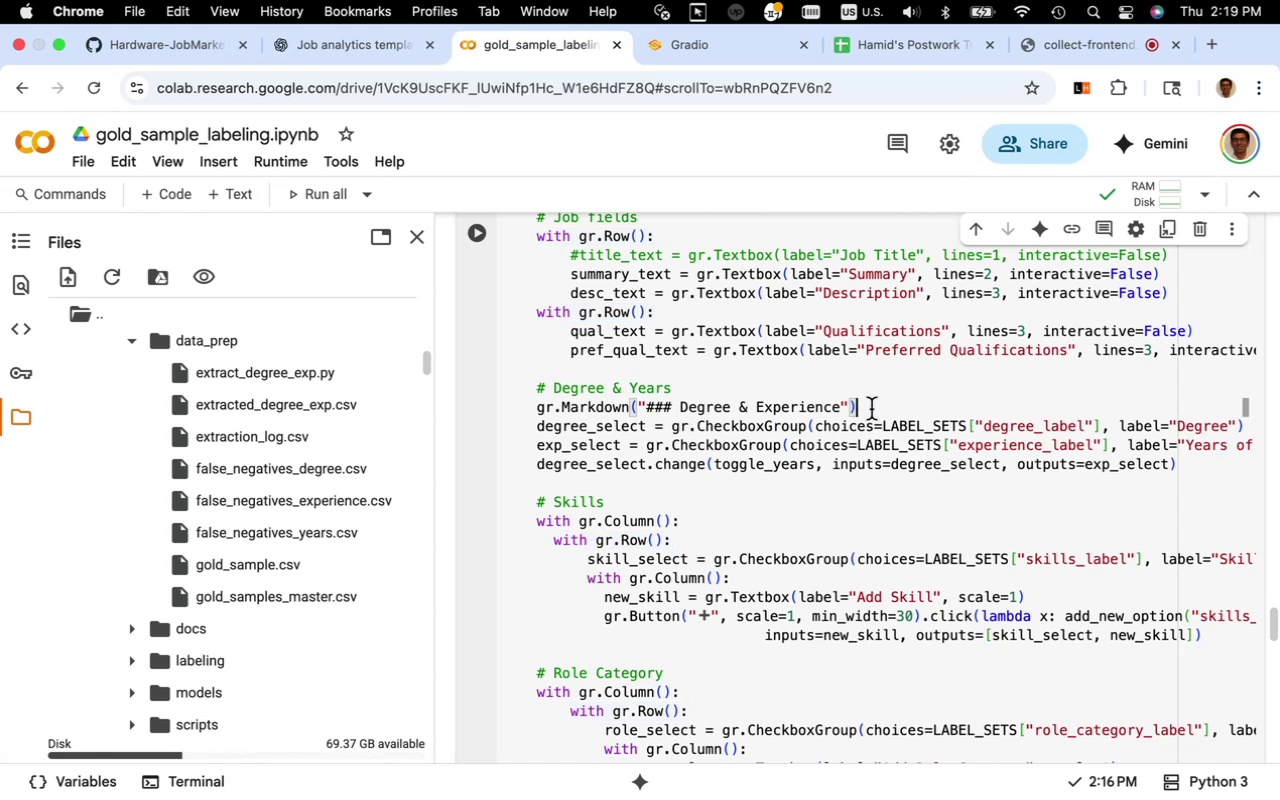 
key(Enter)
 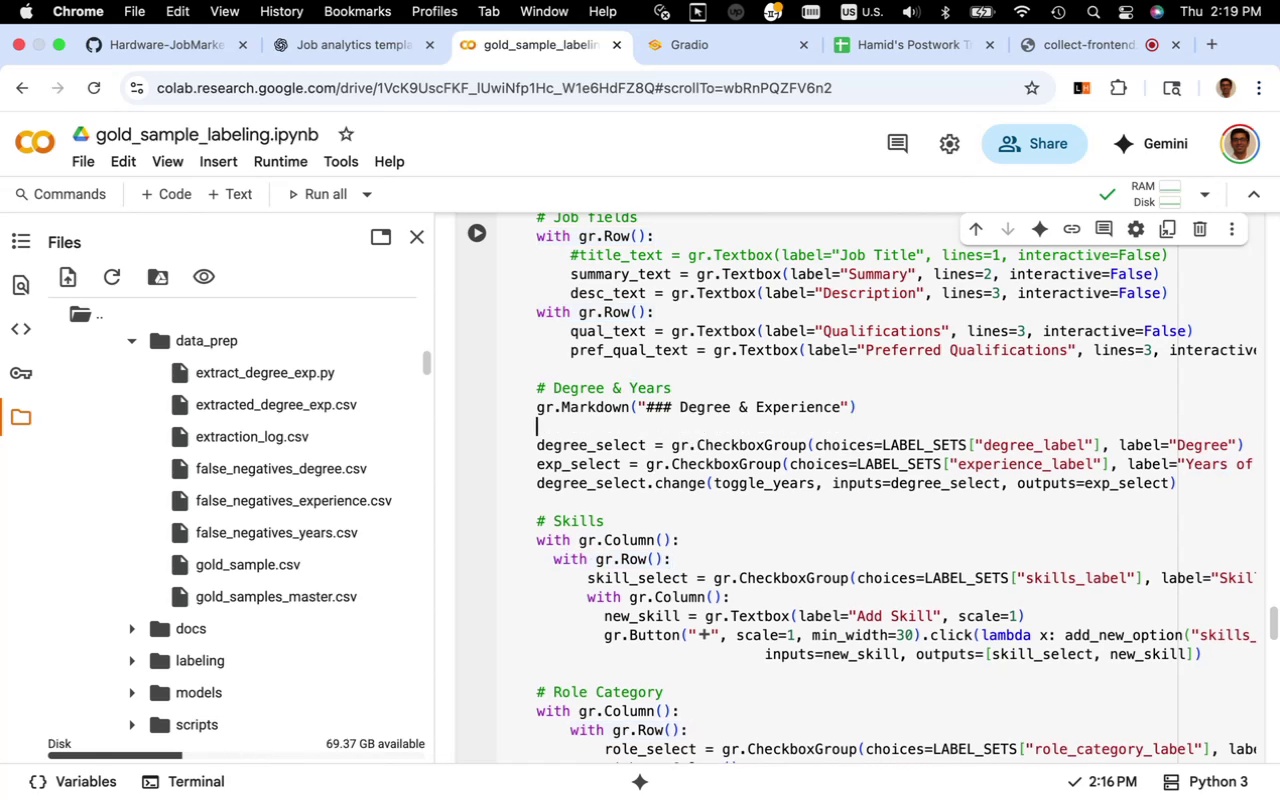 
key(Meta+V)
 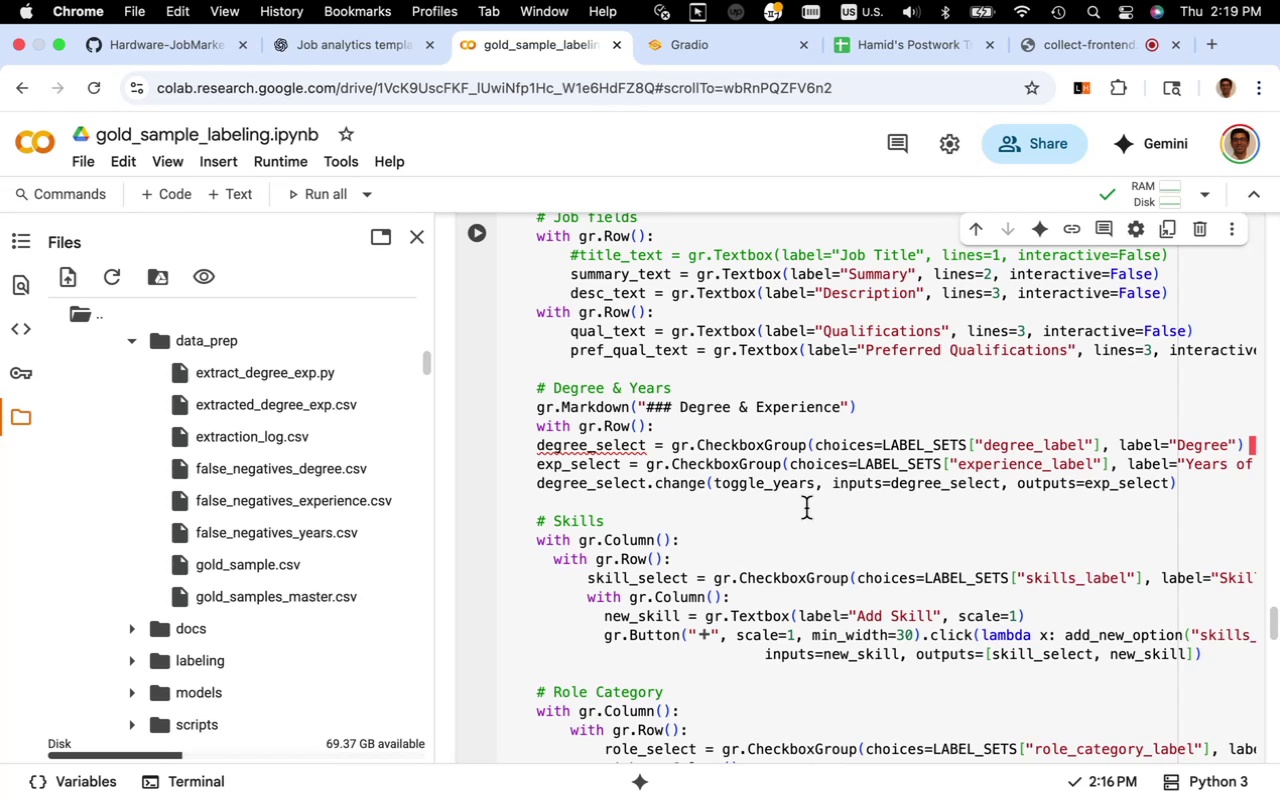 
wait(6.37)
 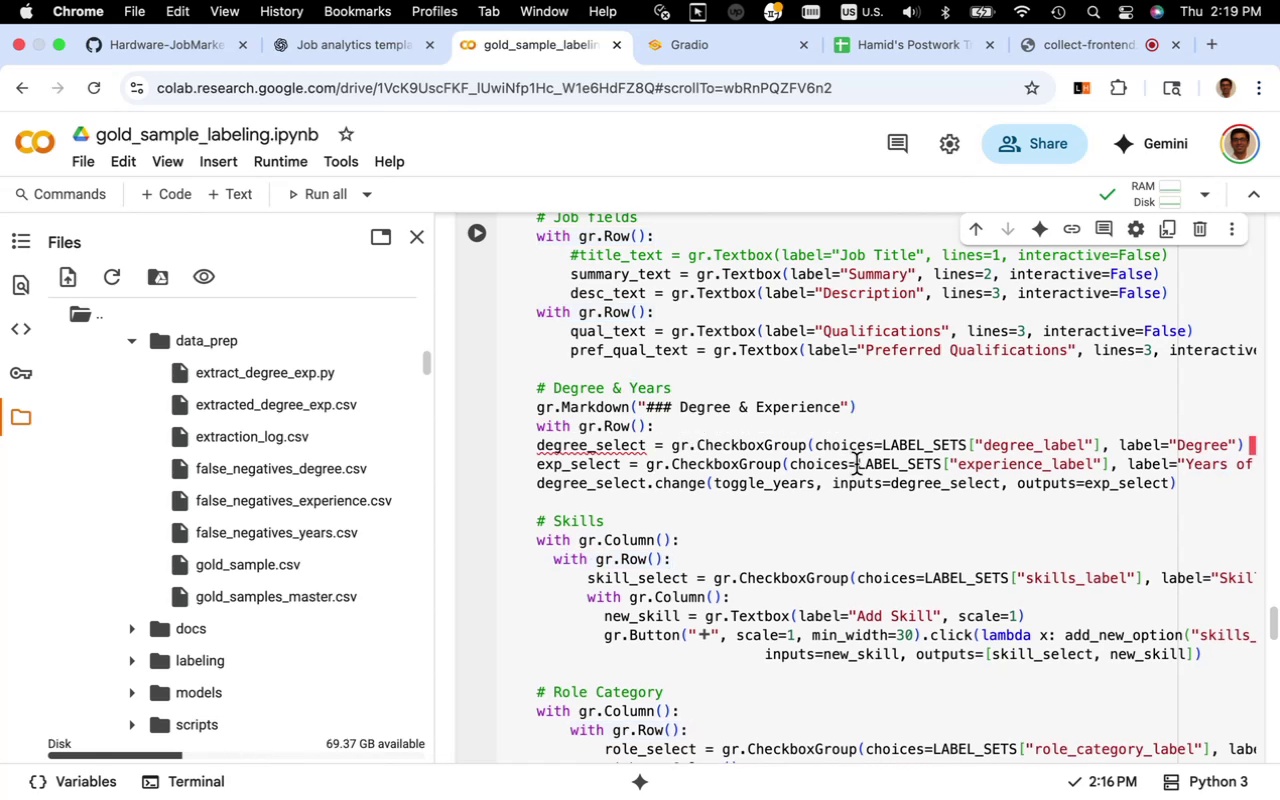 
left_click([538, 454])
 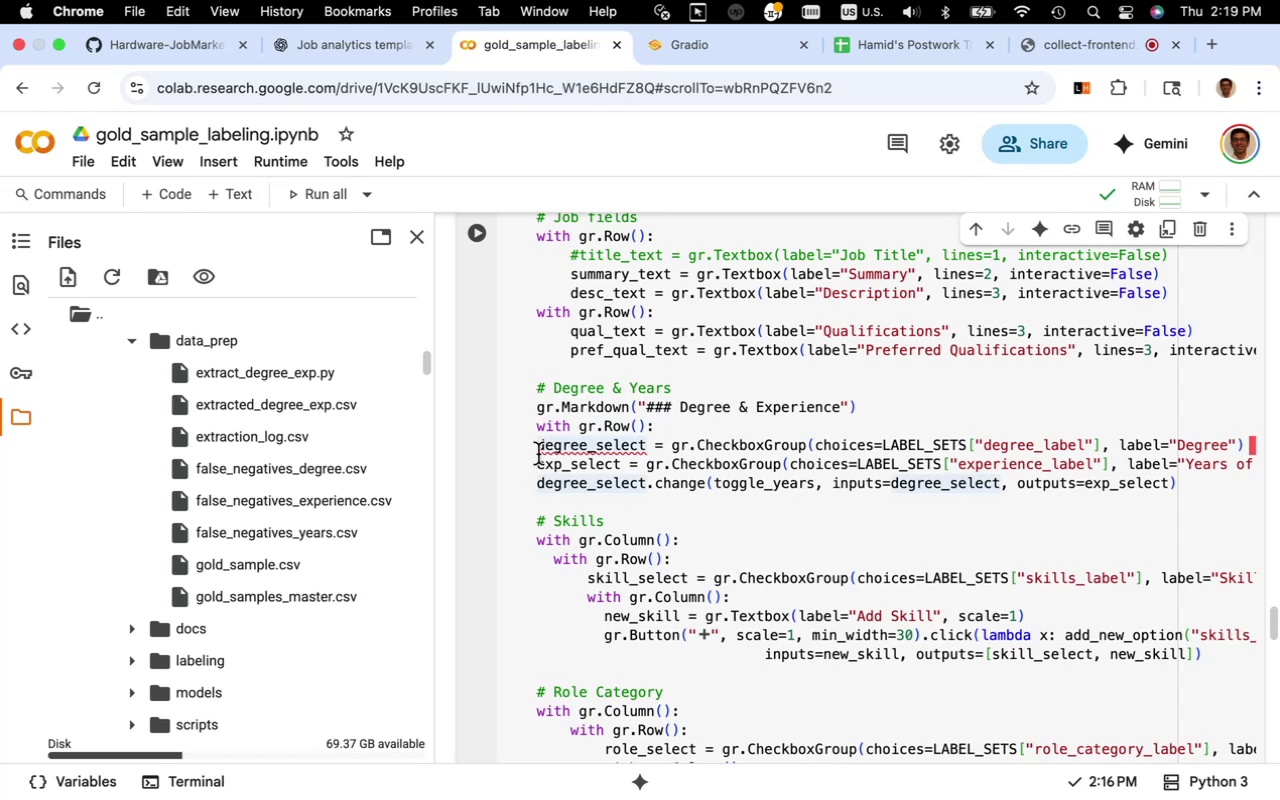 
key(Tab)
 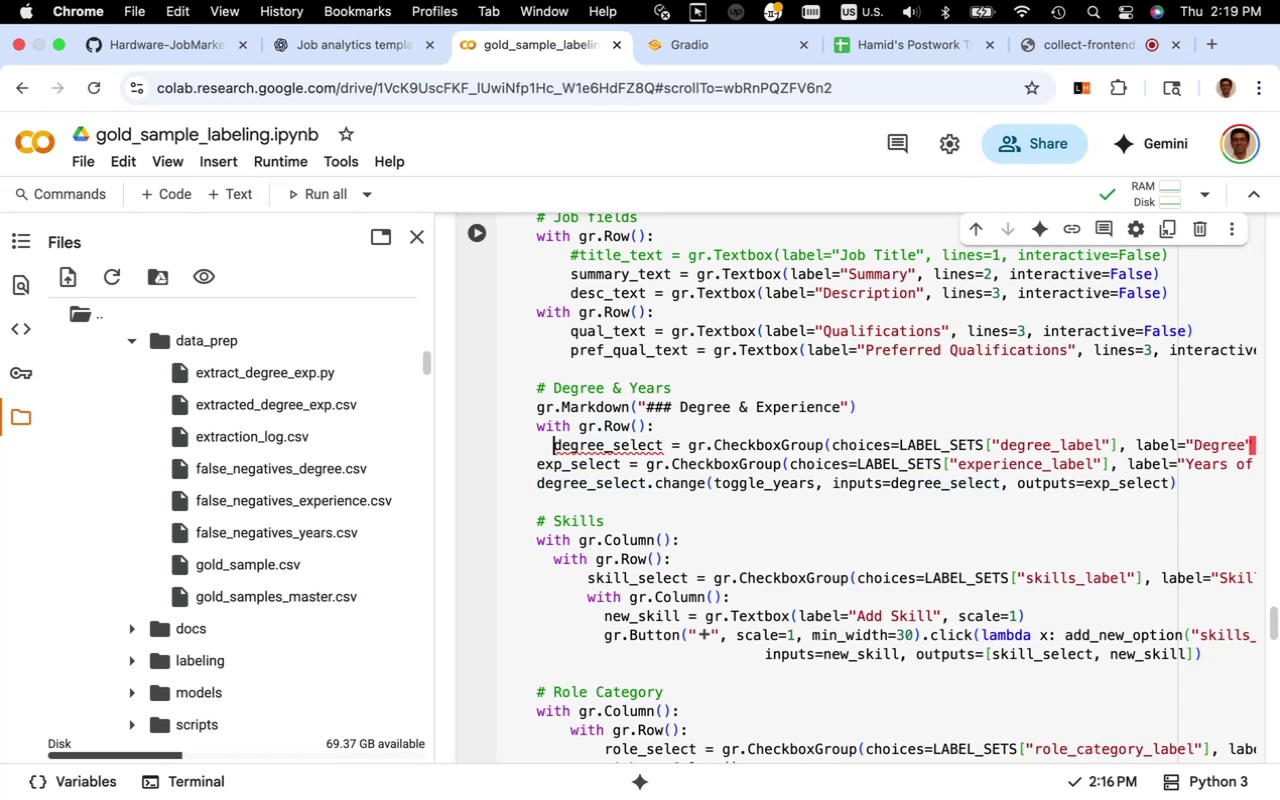 
key(Tab)
 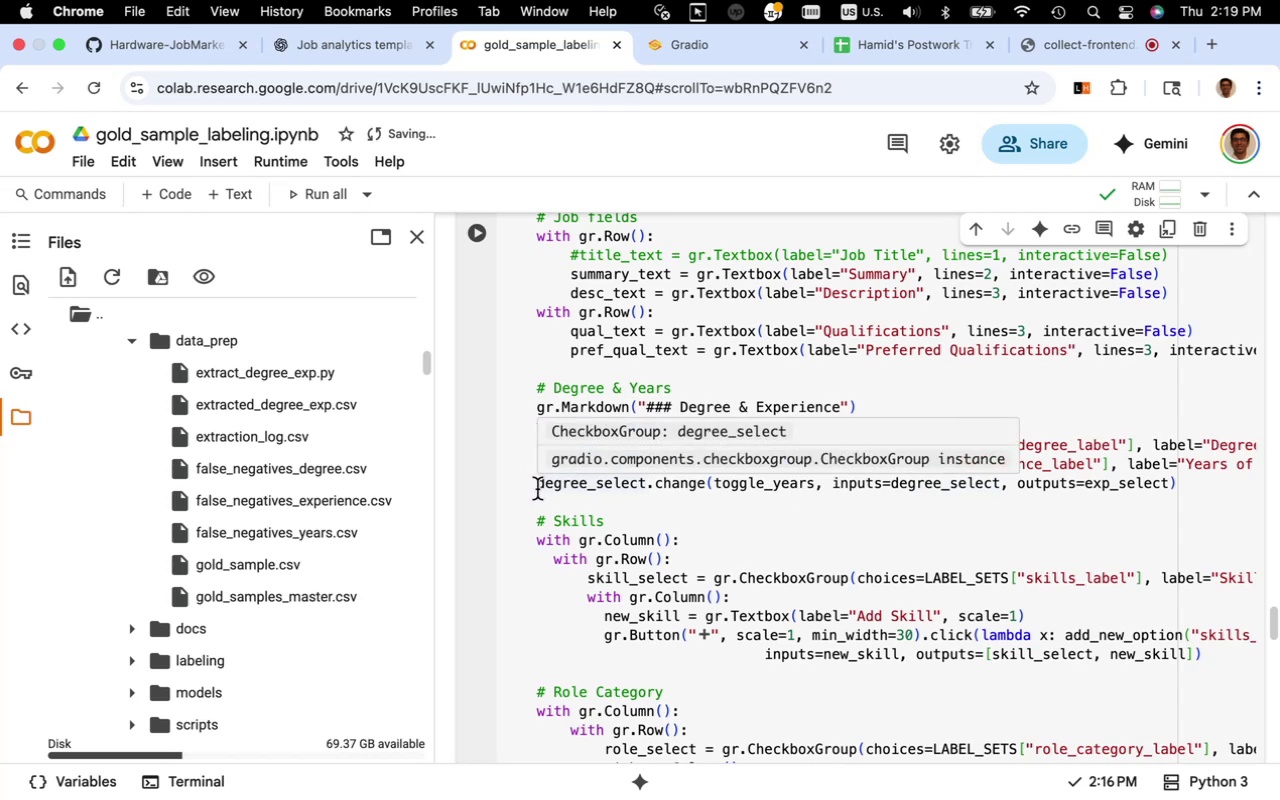 
wait(8.1)
 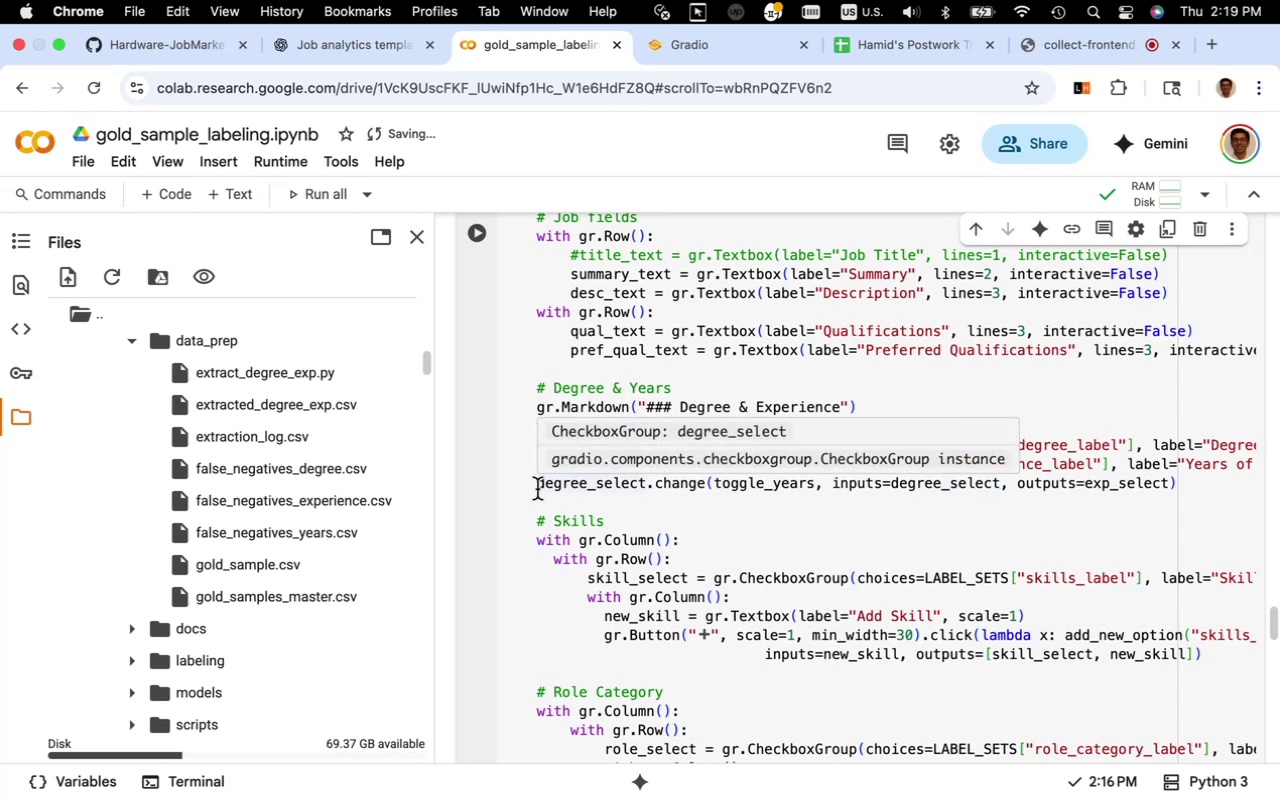 
left_click([535, 466])
 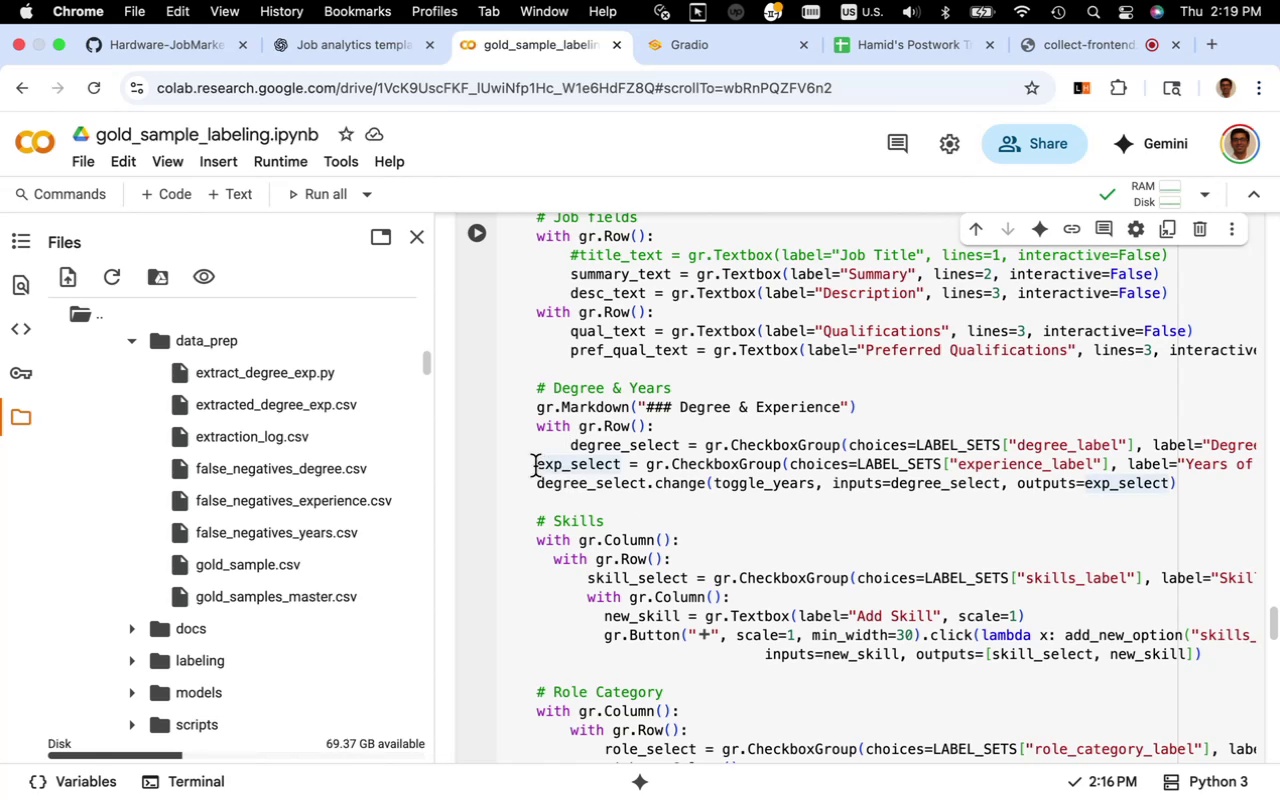 
key(Tab)
 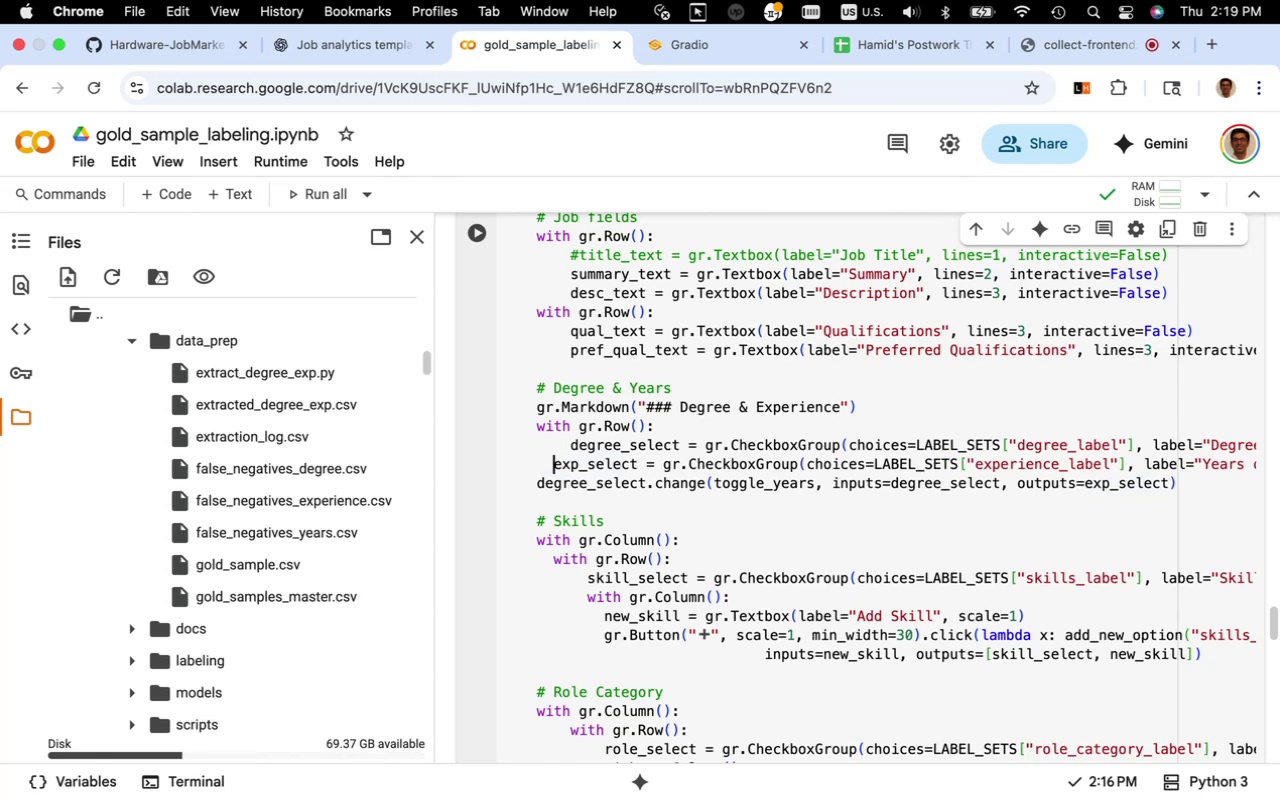 
key(Tab)
 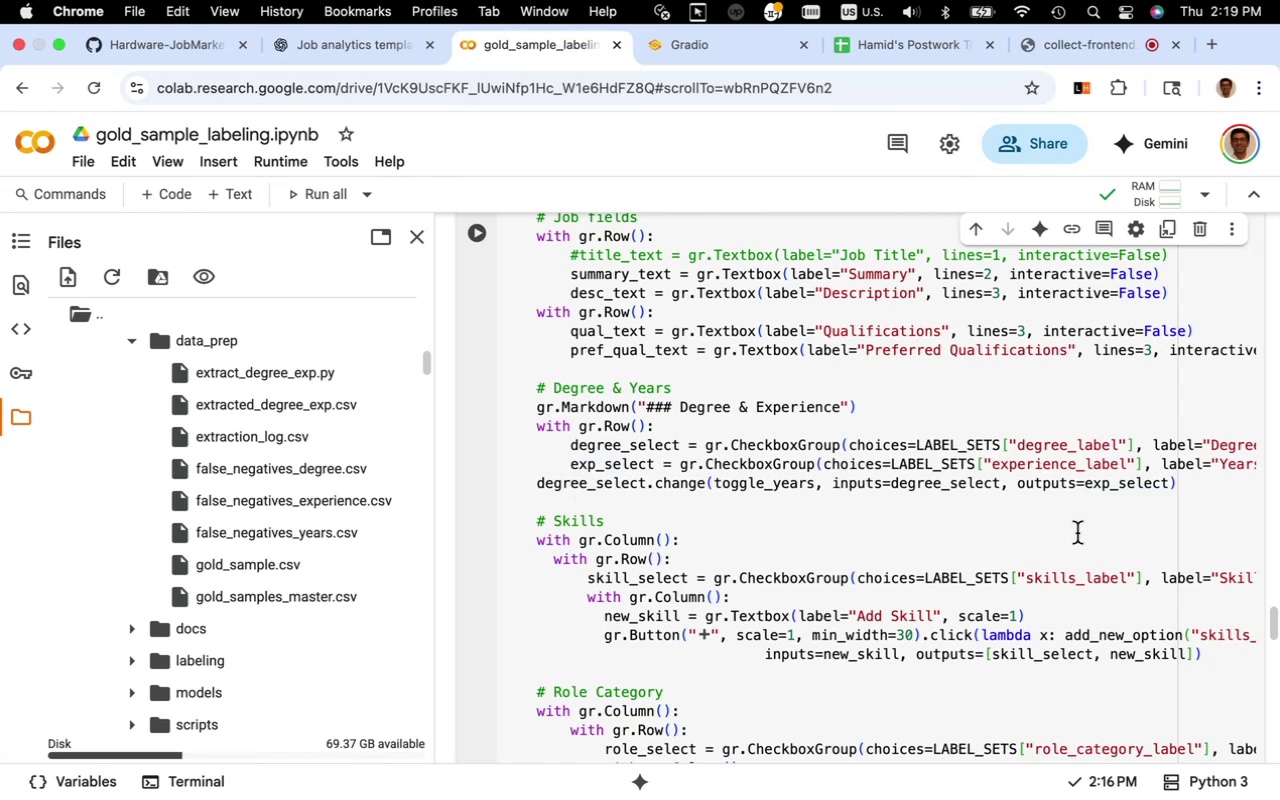 
left_click_drag(start_coordinate=[1187, 487], to_coordinate=[539, 484])
 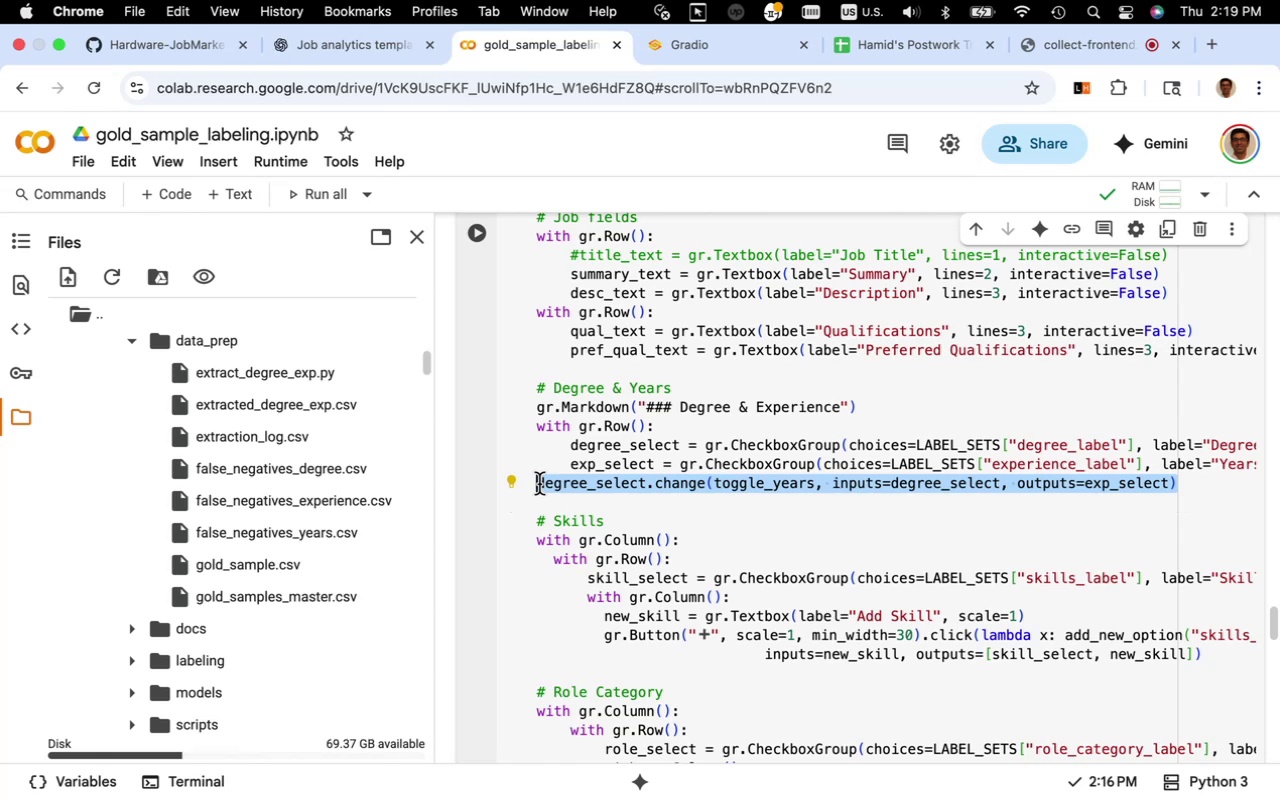 
key(Backspace)
 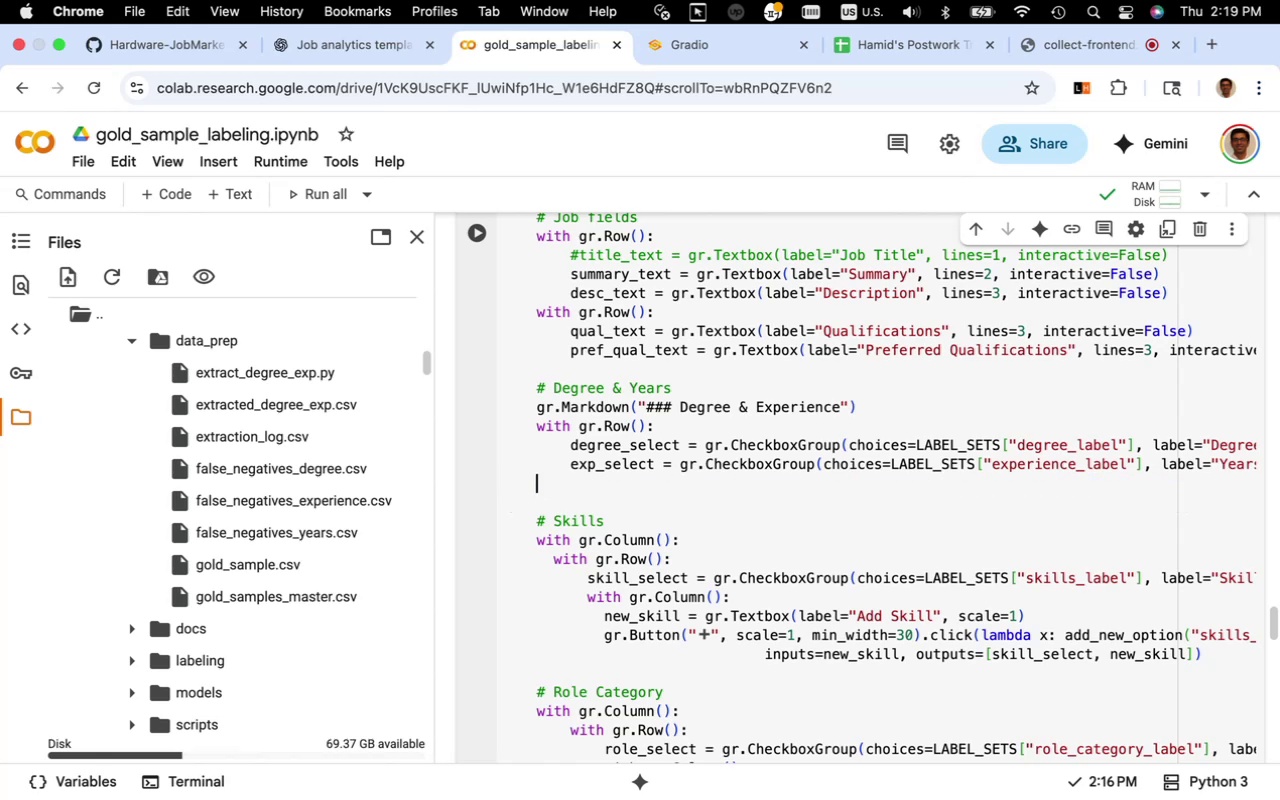 
key(Backspace)
 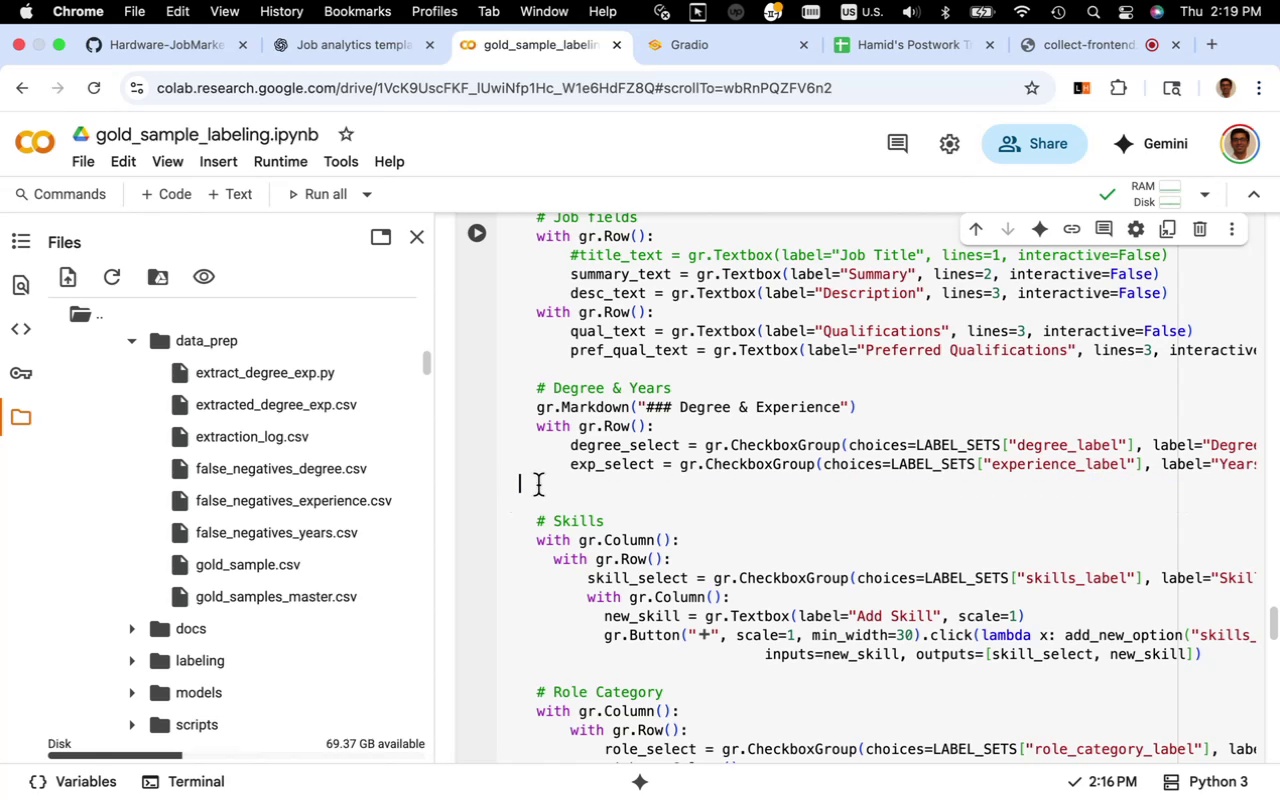 
key(Backspace)
 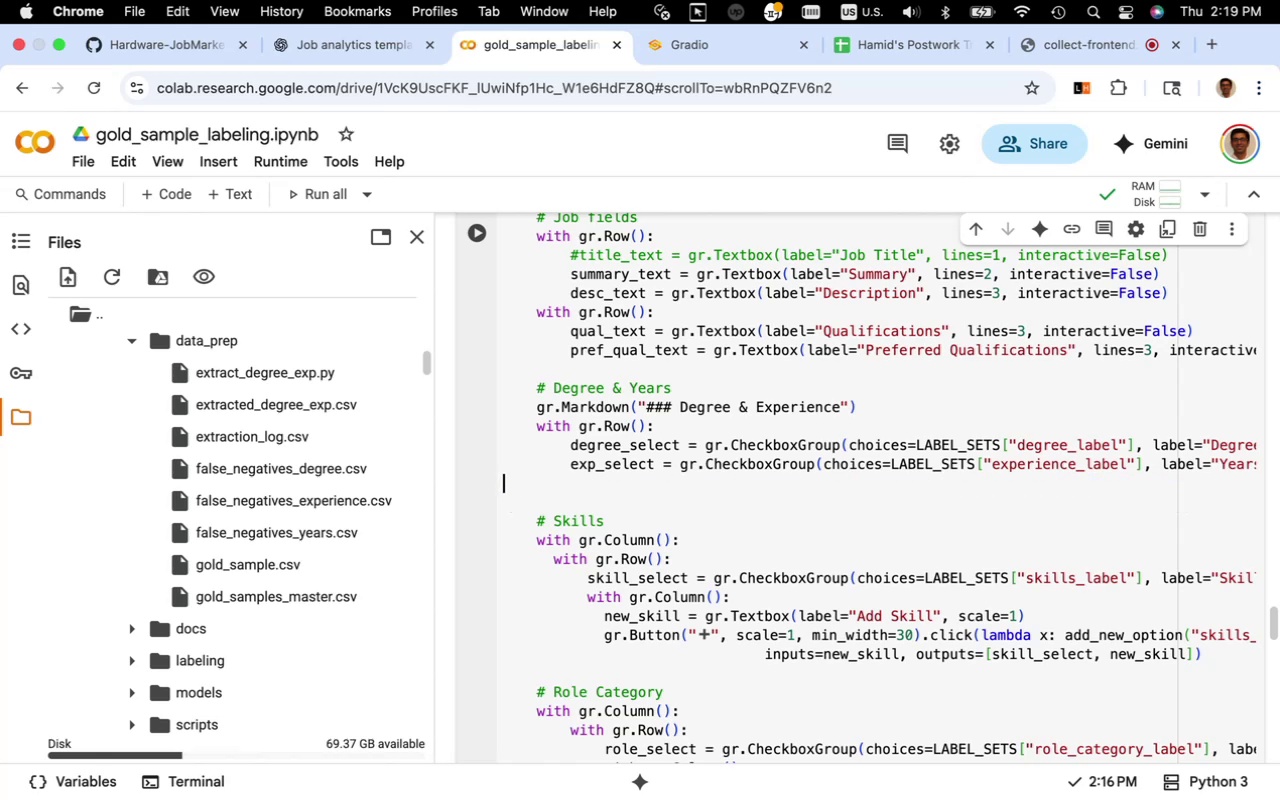 
key(Backspace)
 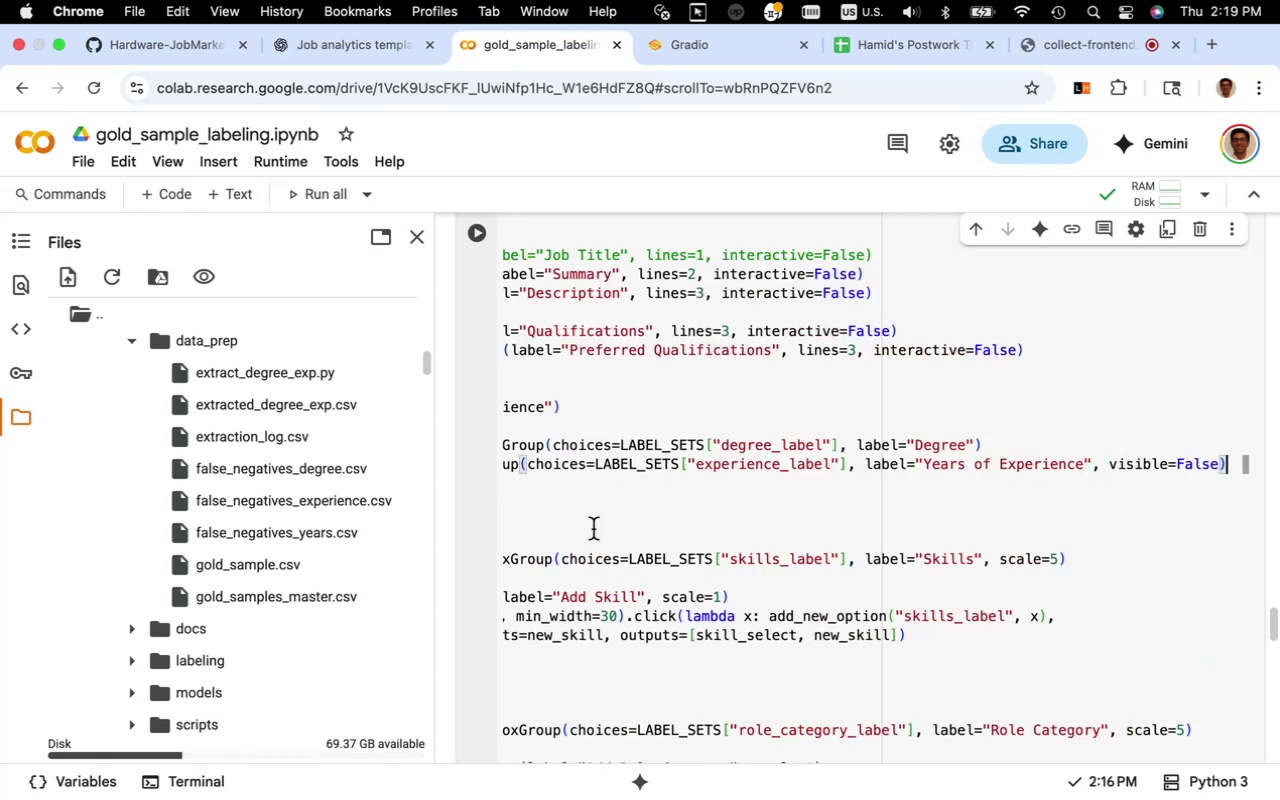 
mouse_move([724, 566])
 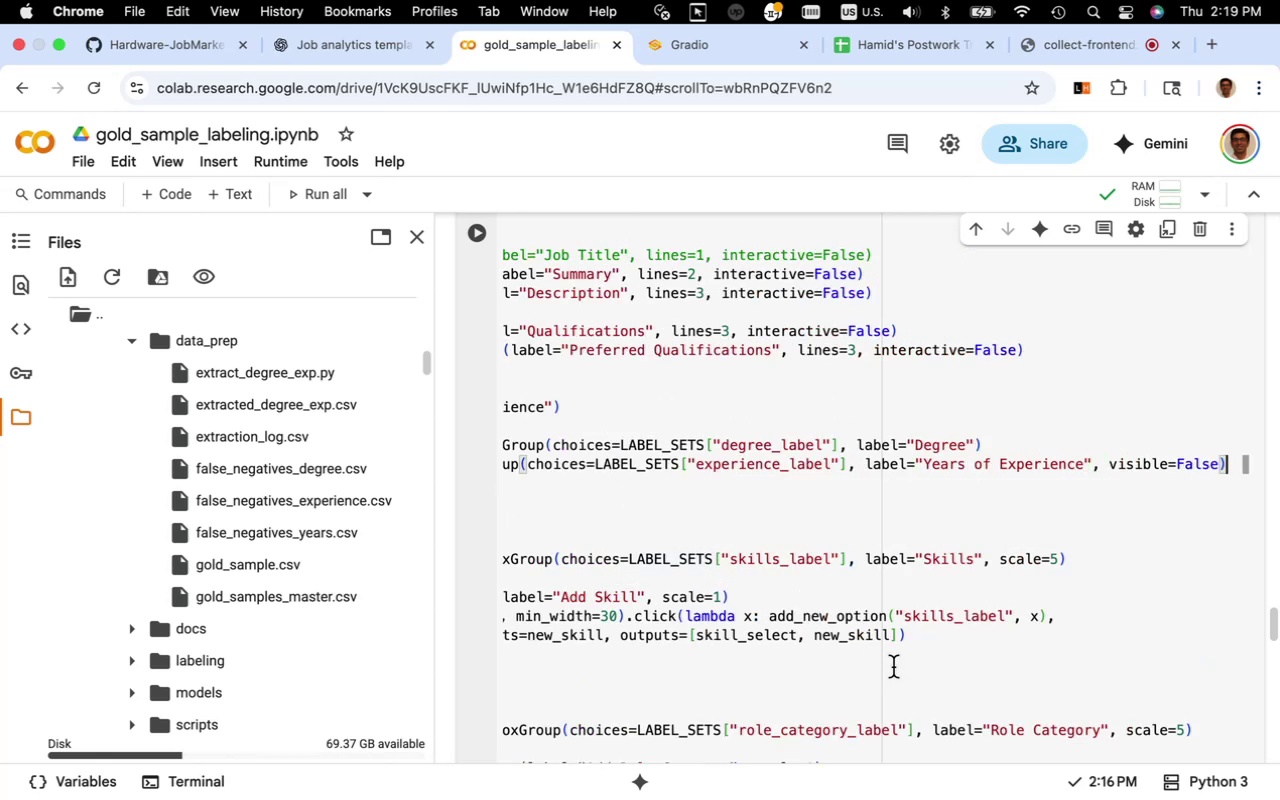 
mouse_move([835, 628])
 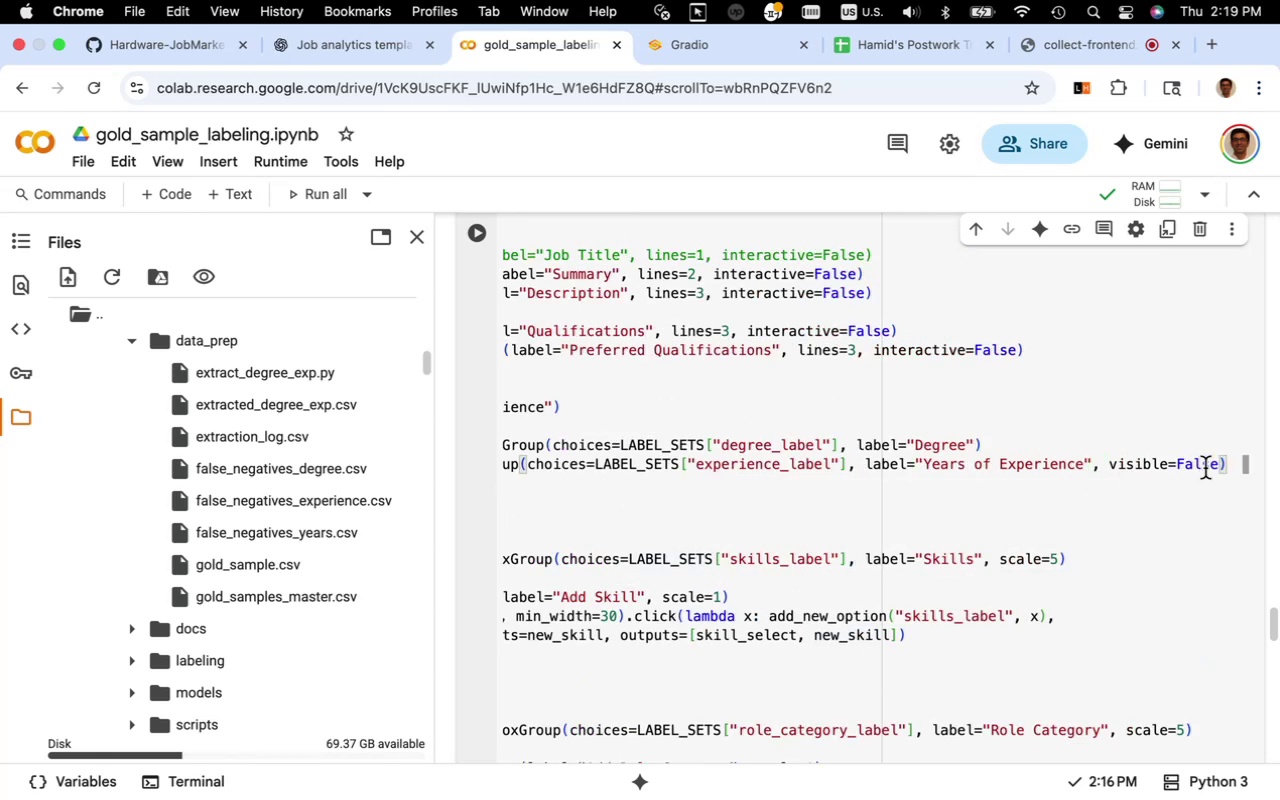 
left_click_drag(start_coordinate=[1218, 464], to_coordinate=[1122, 482])
 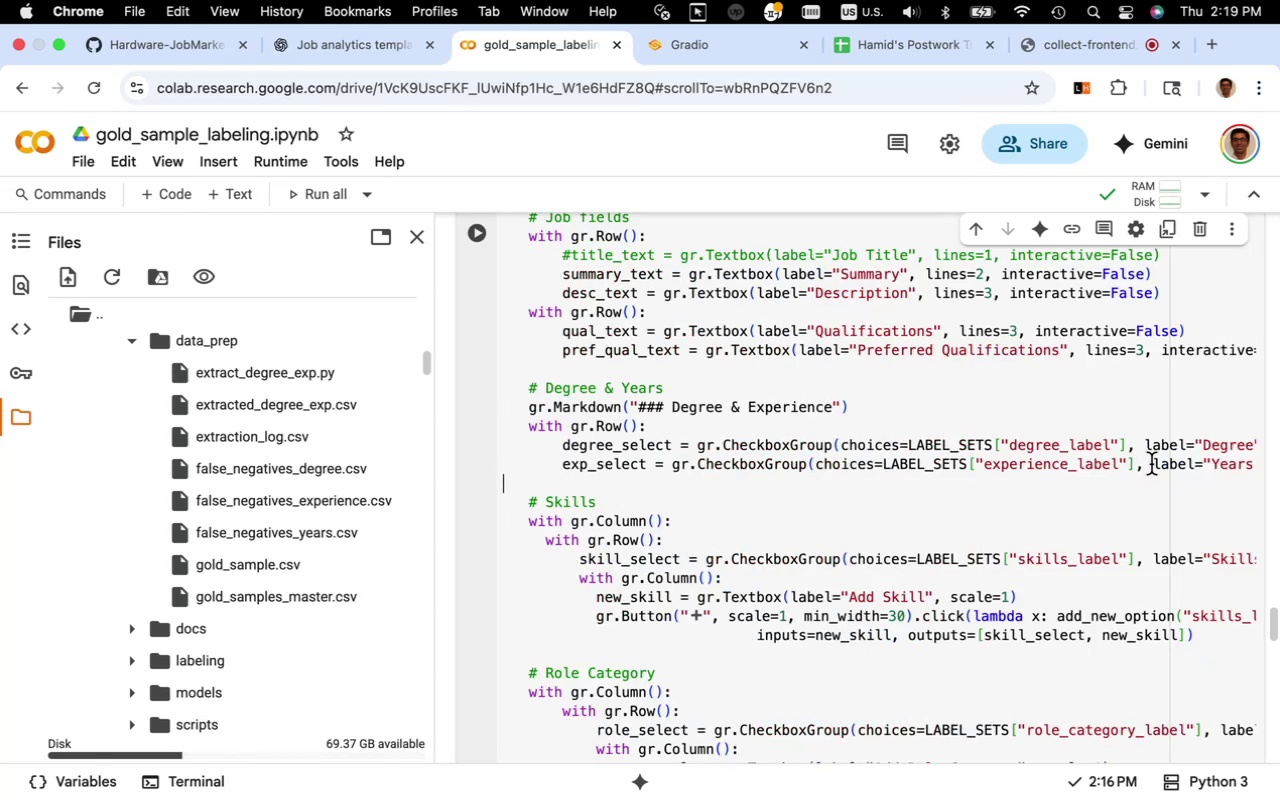 
left_click_drag(start_coordinate=[1151, 464], to_coordinate=[1279, 457])
 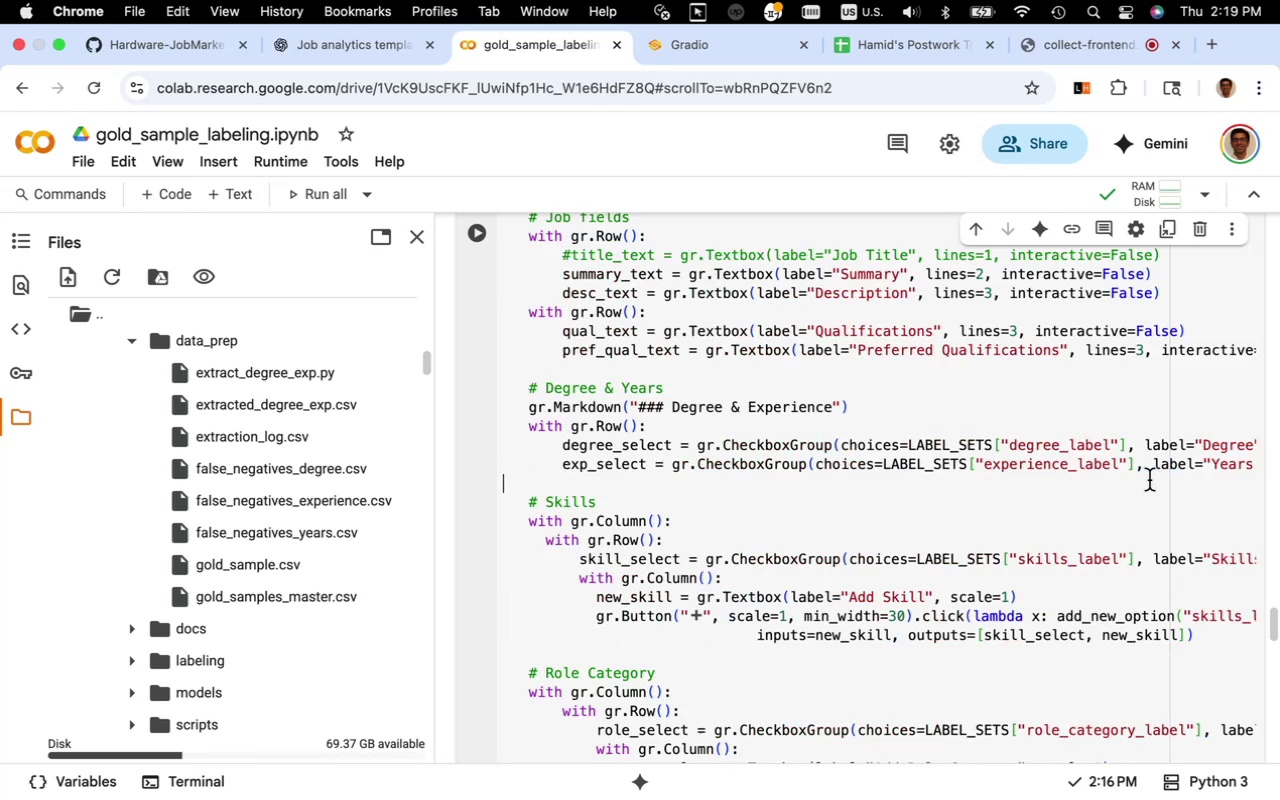 
left_click([1149, 480])
 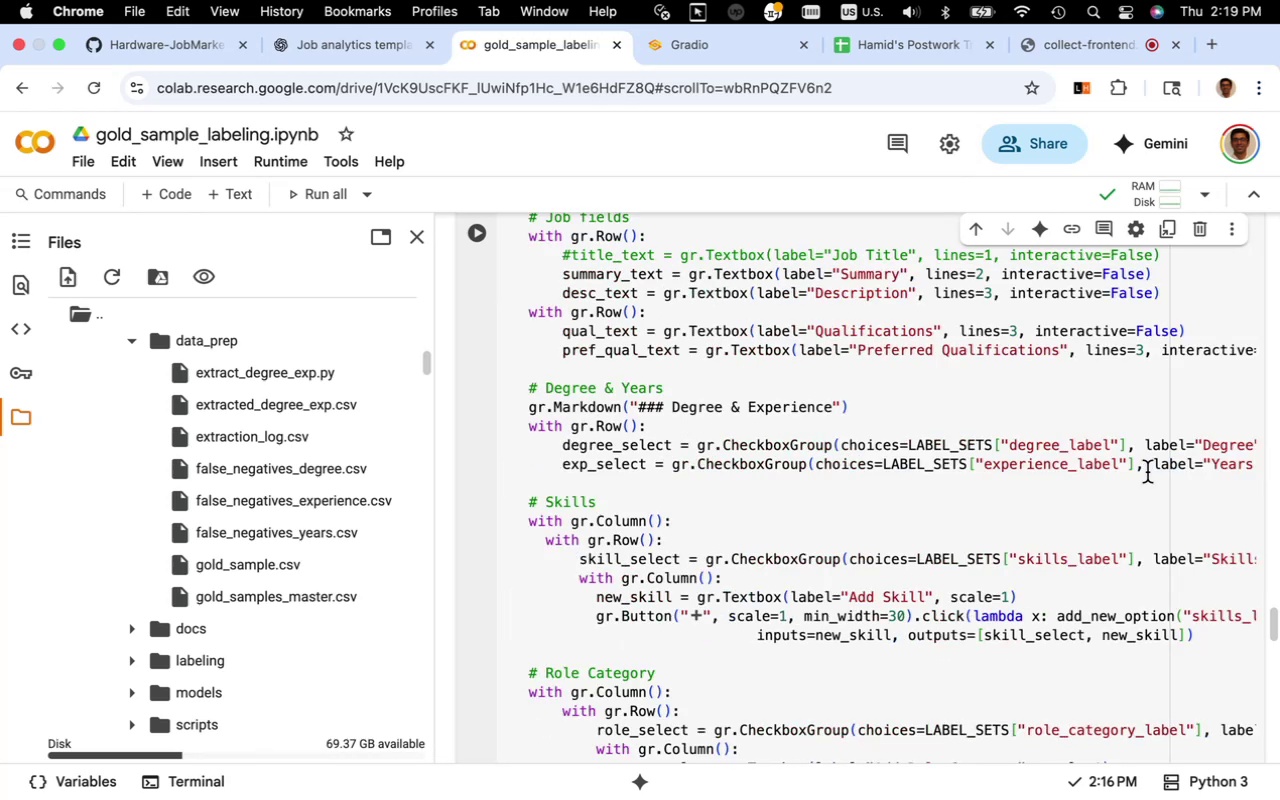 
left_click_drag(start_coordinate=[1149, 470], to_coordinate=[1279, 456])
 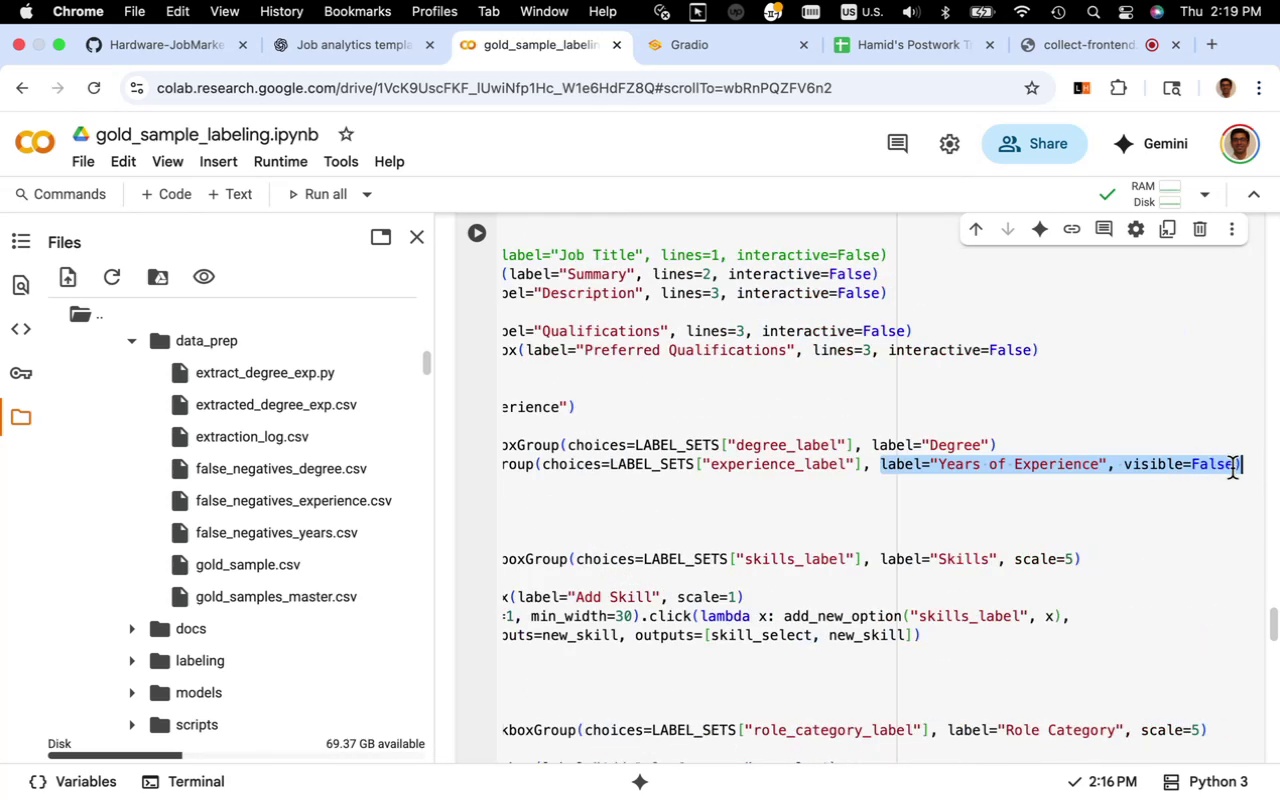 
left_click([1232, 468])
 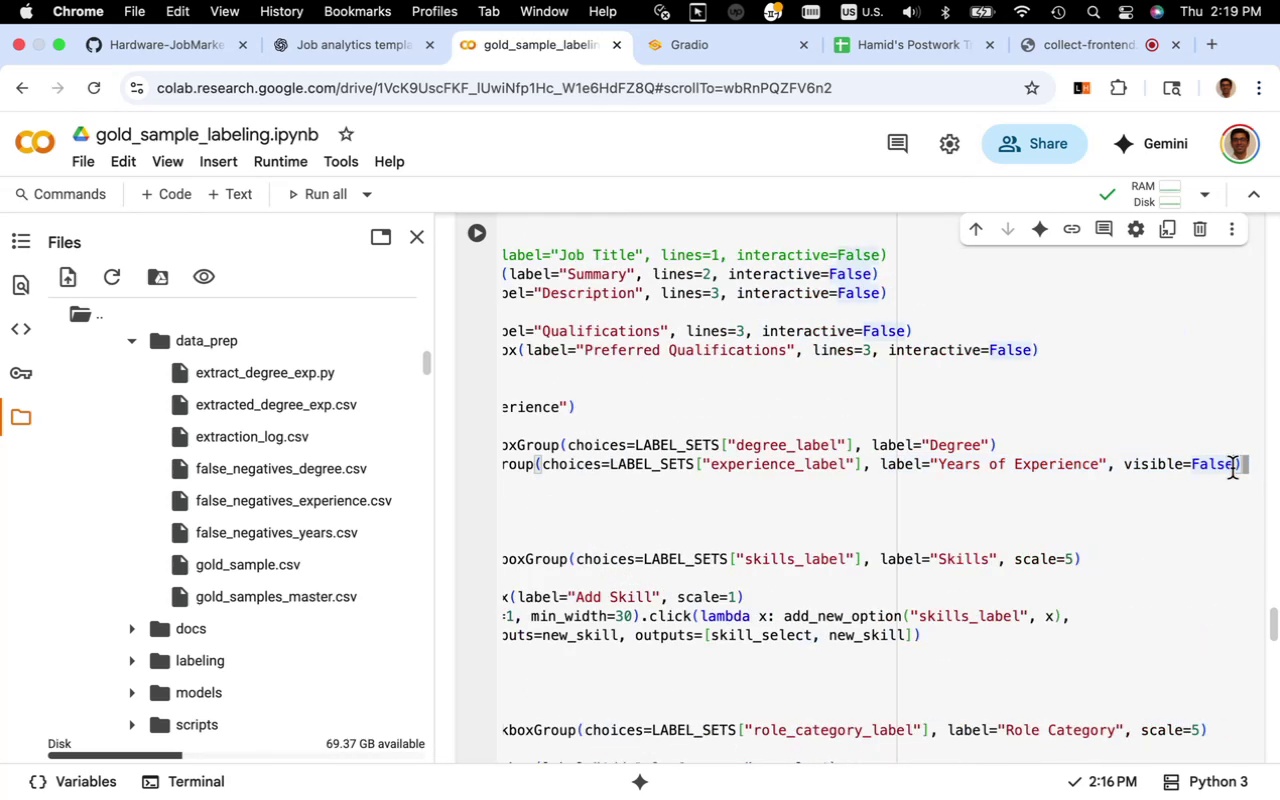 
key(Backspace)
 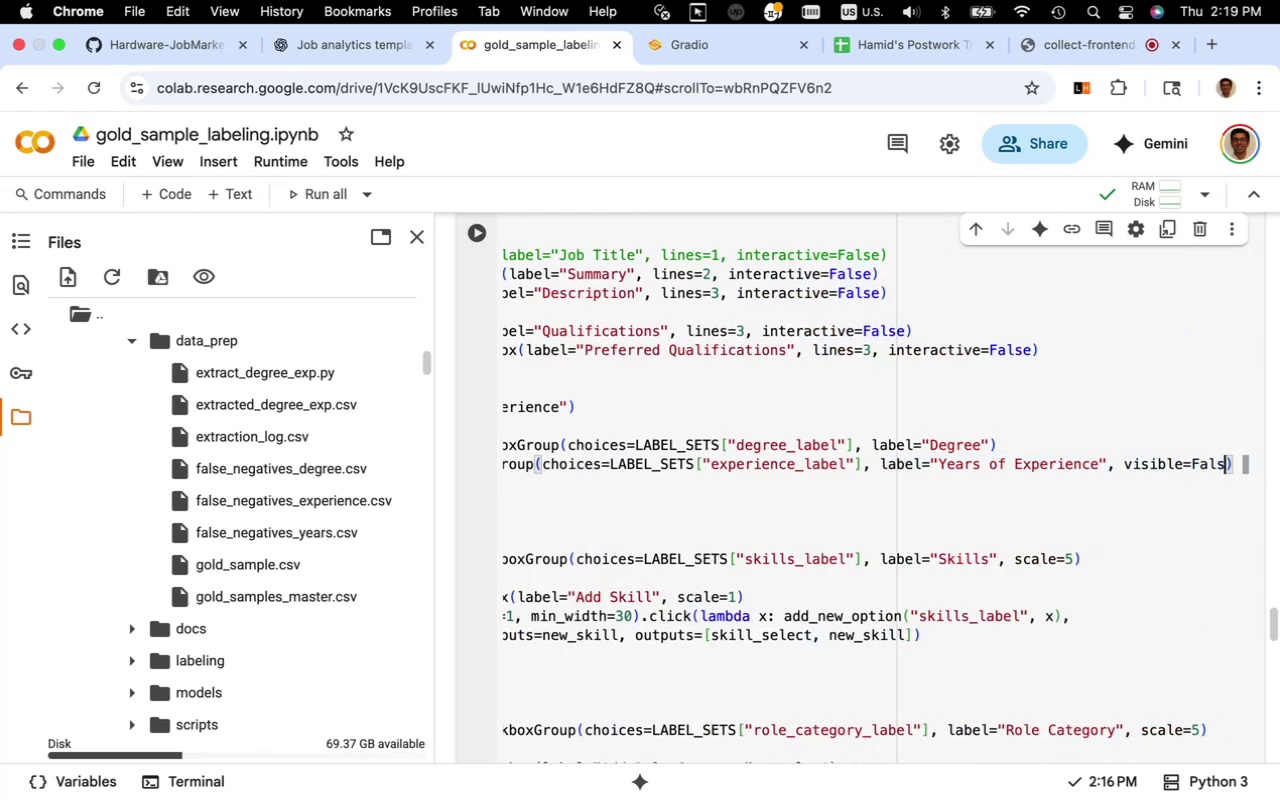 
key(Backspace)
 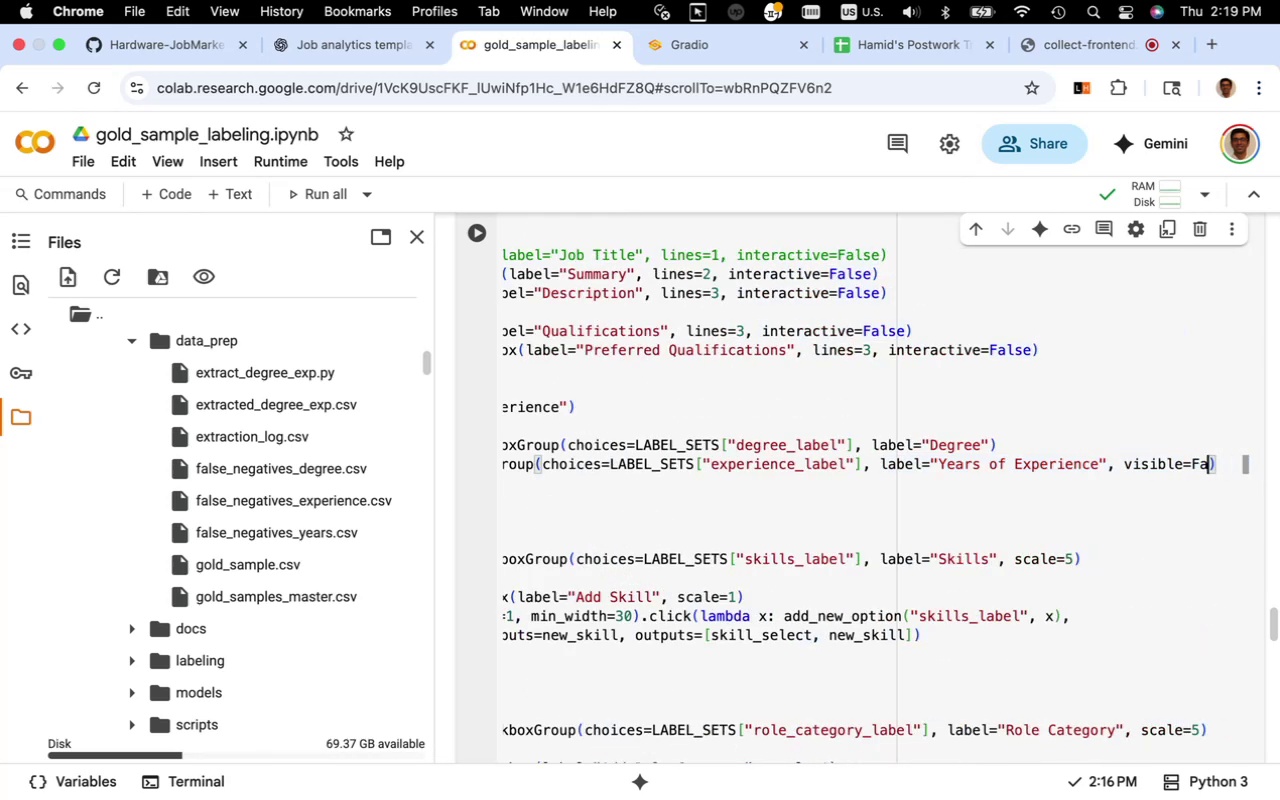 
key(Backspace)
 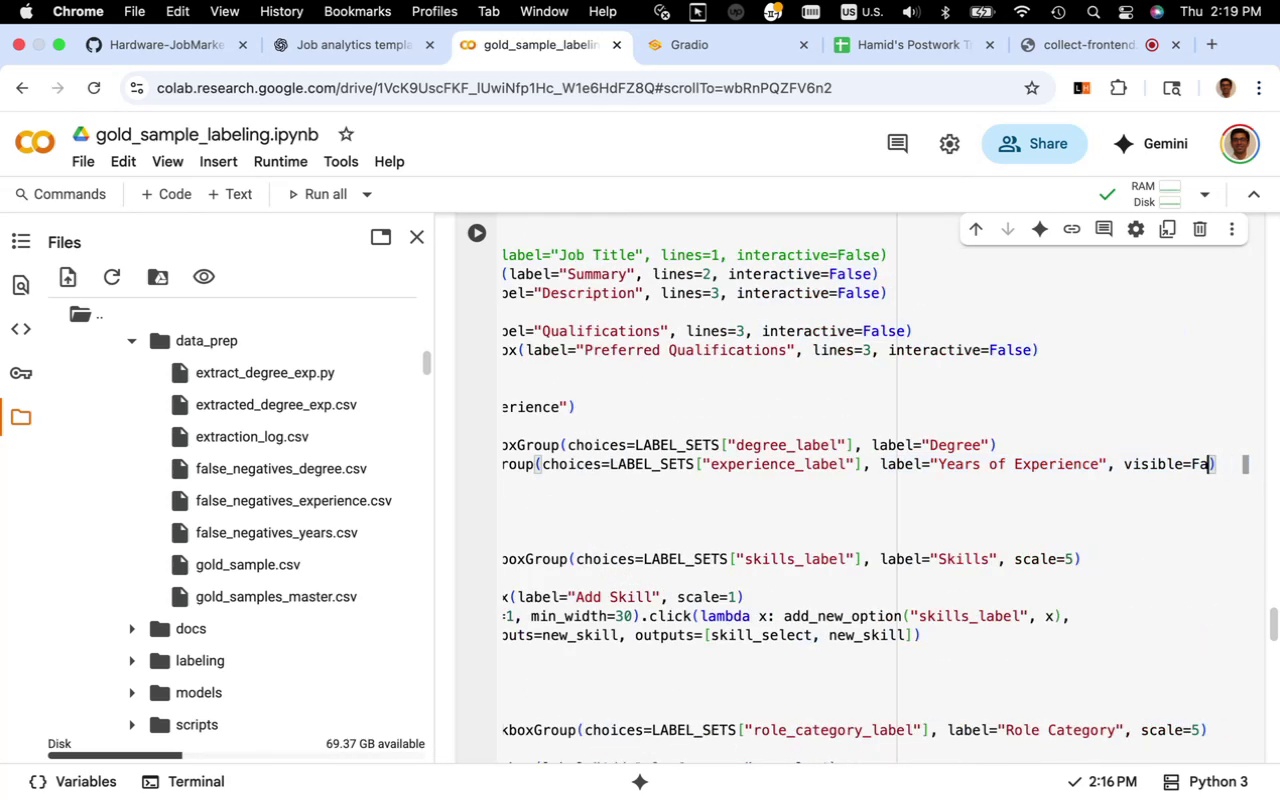 
key(Backspace)
 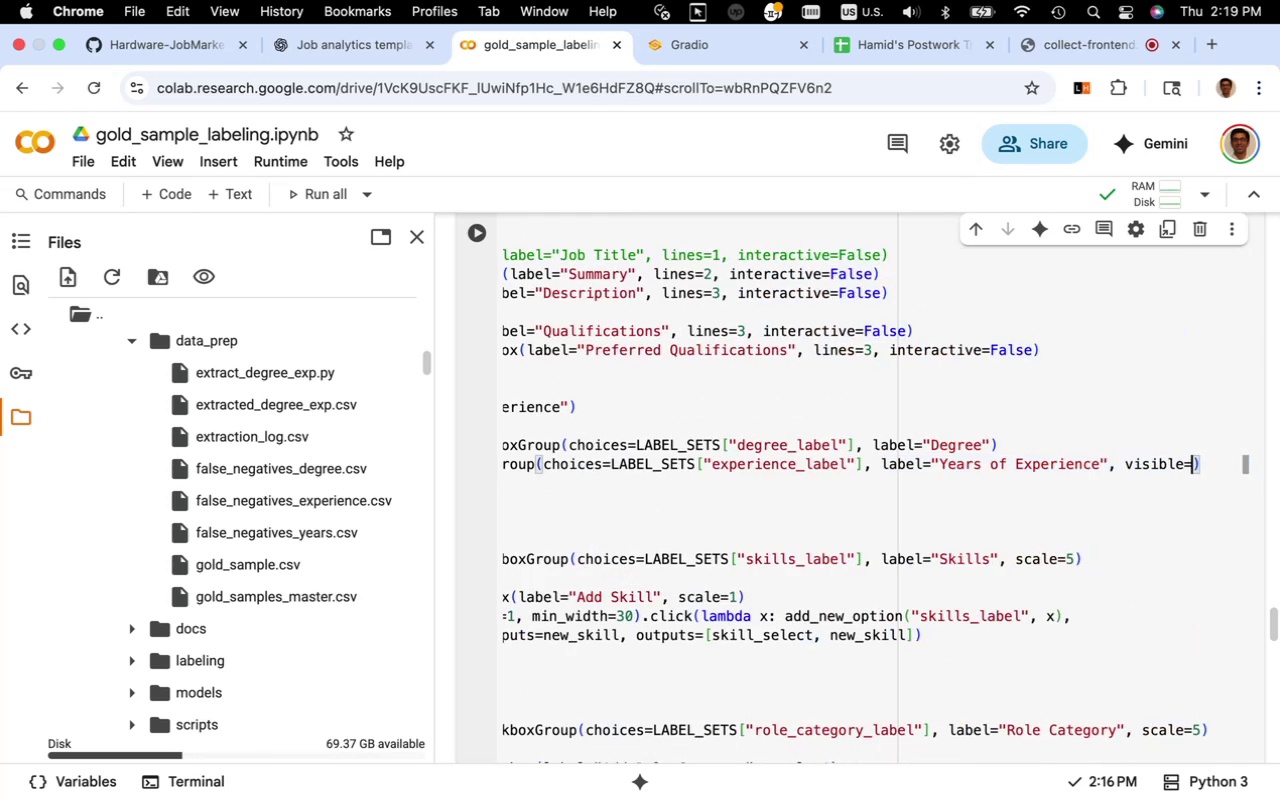 
key(Backspace)
 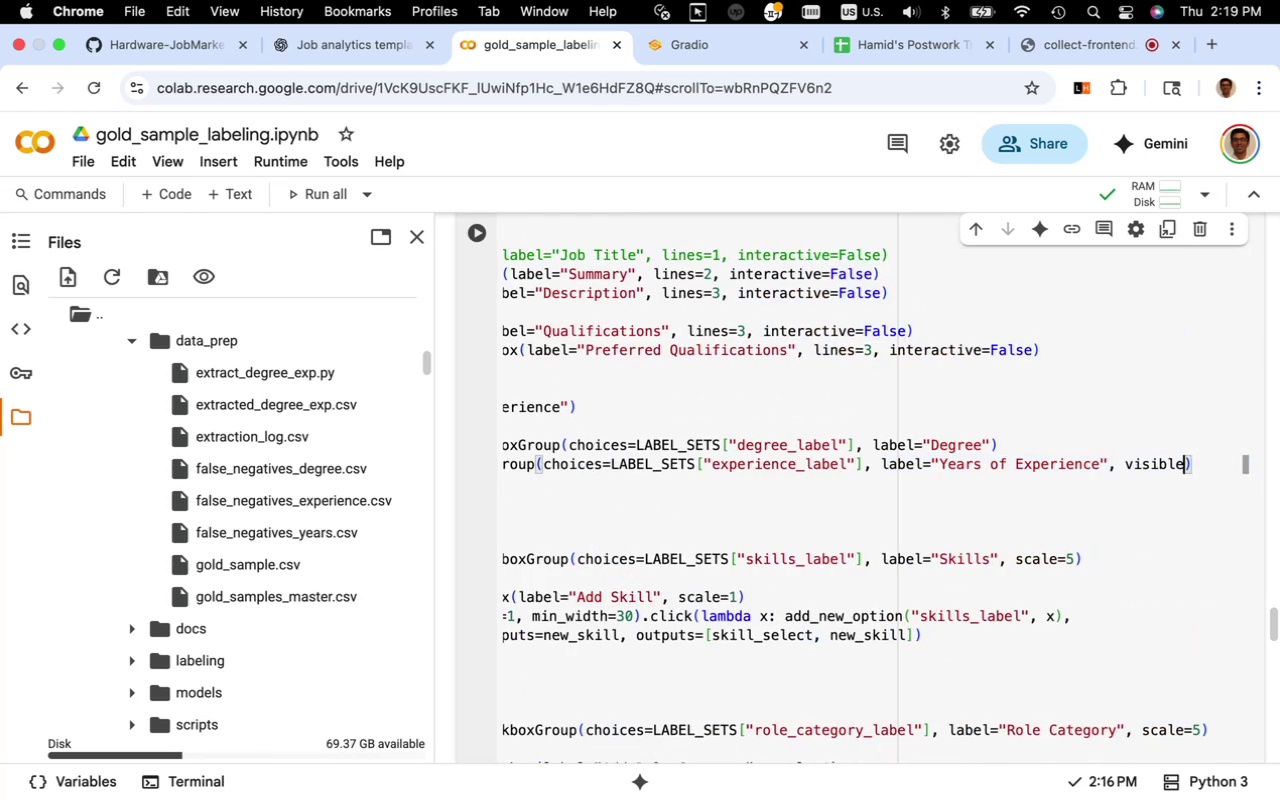 
key(Backspace)
 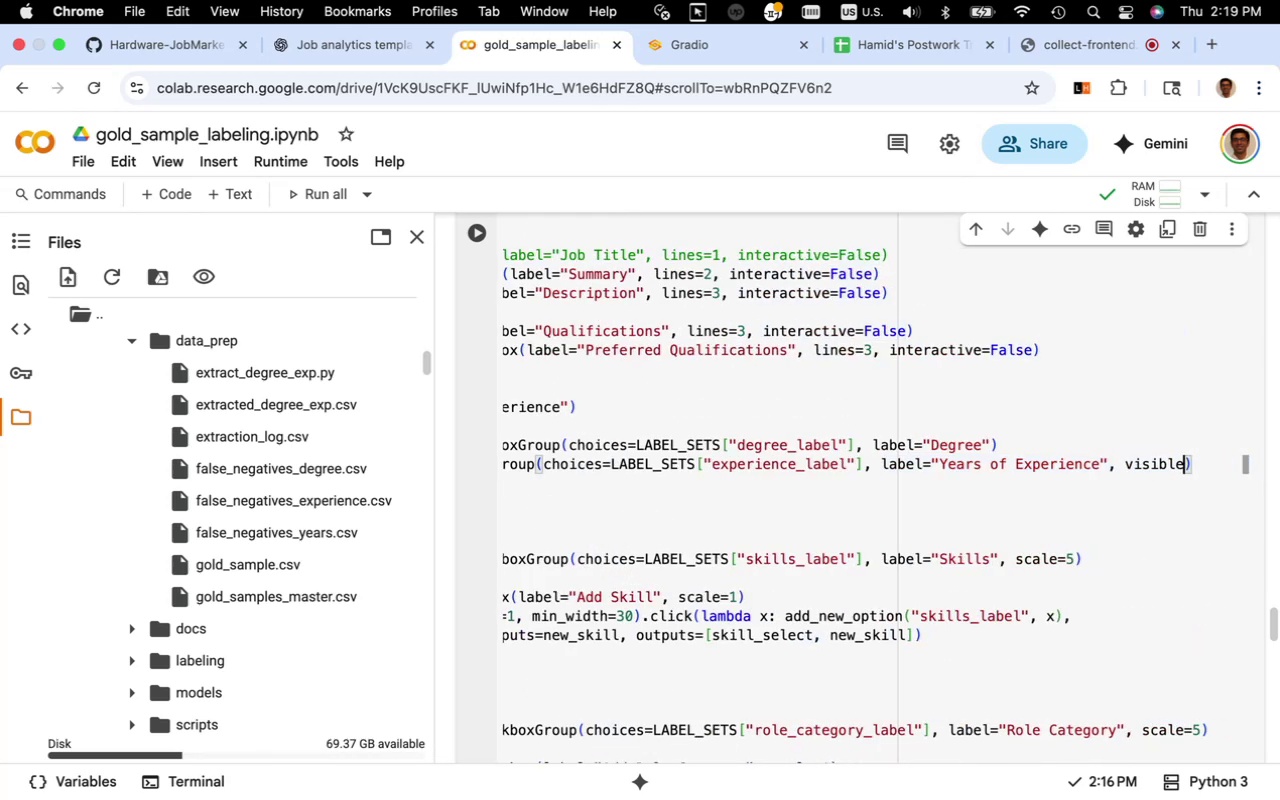 
key(Backspace)
 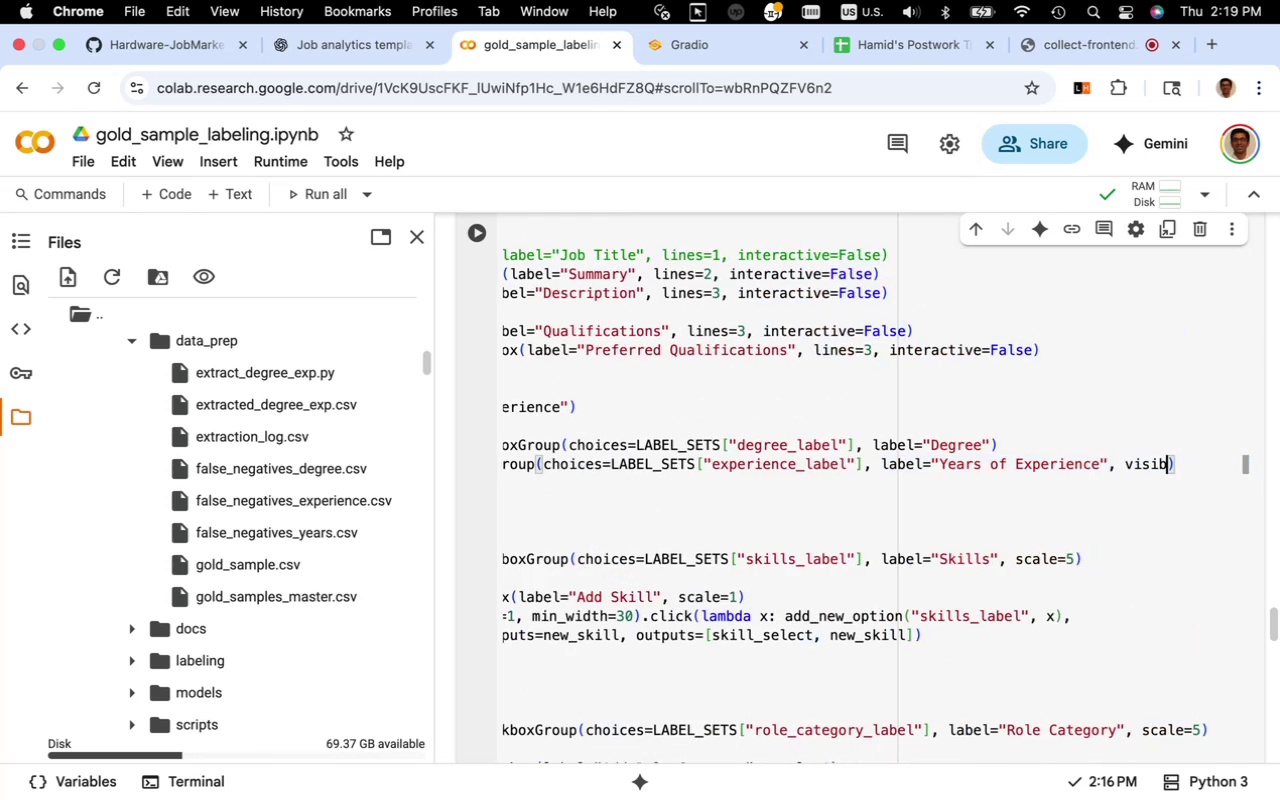 
key(Backspace)
 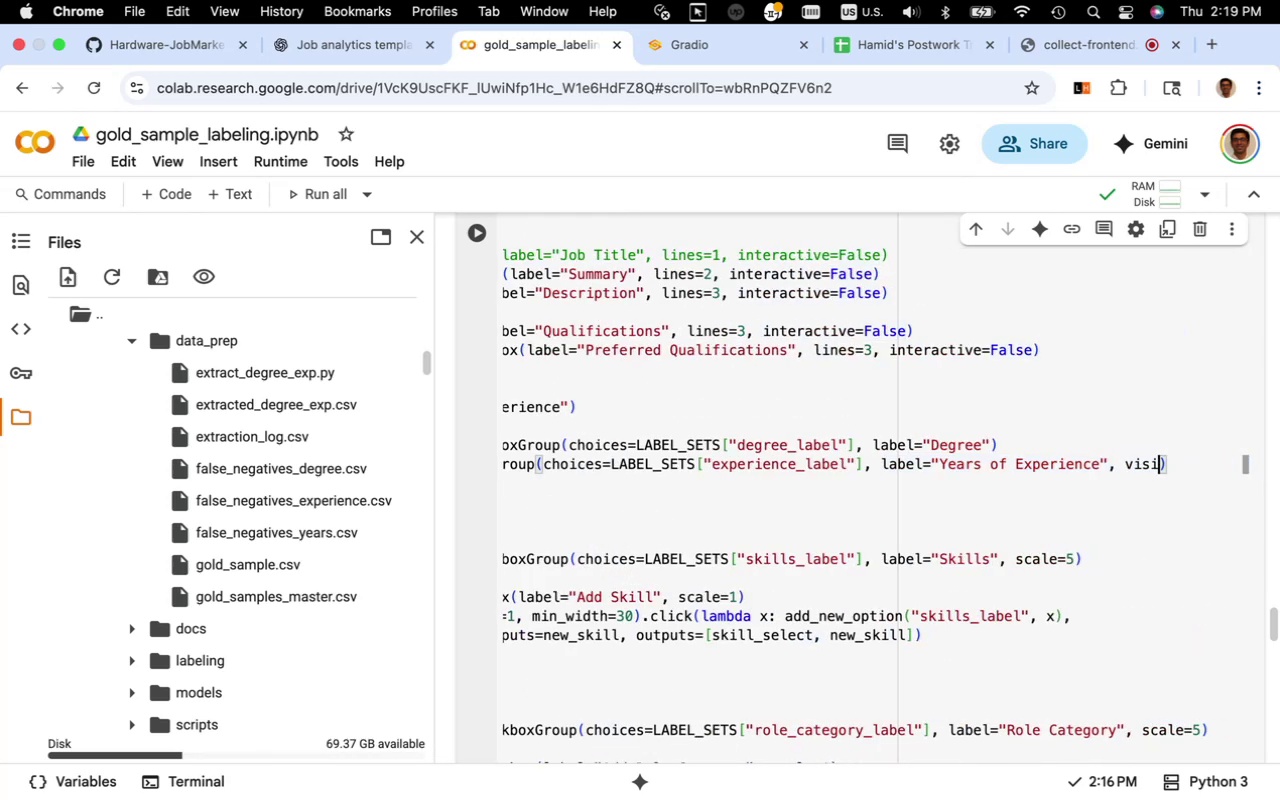 
key(Backspace)
 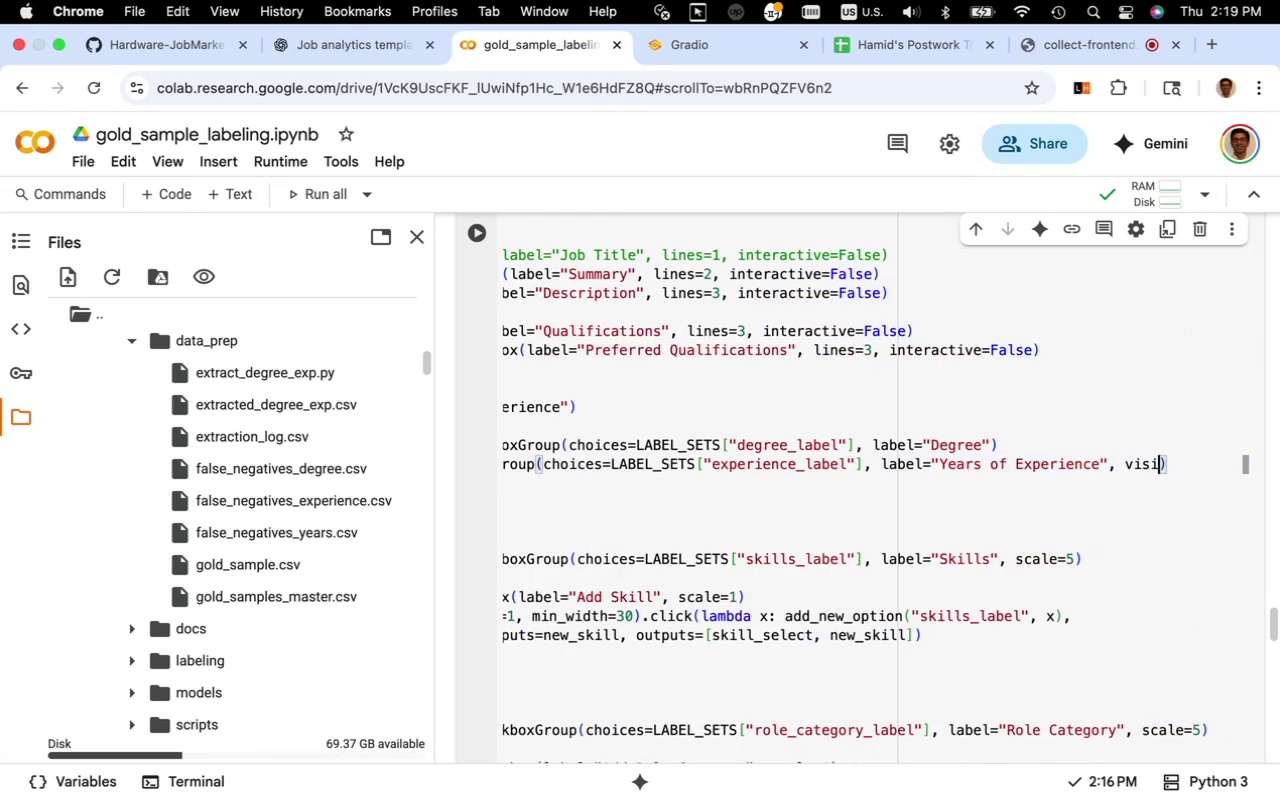 
key(Backspace)
 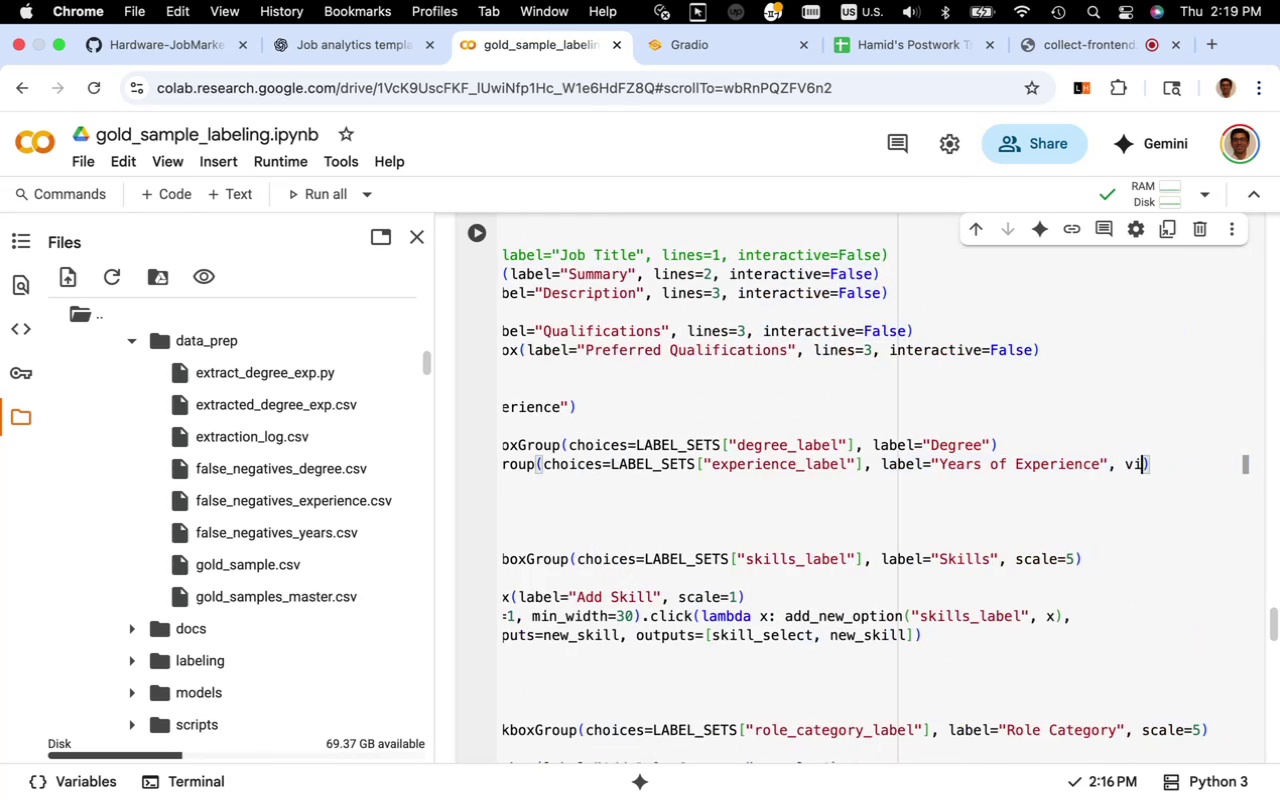 
key(Backspace)
 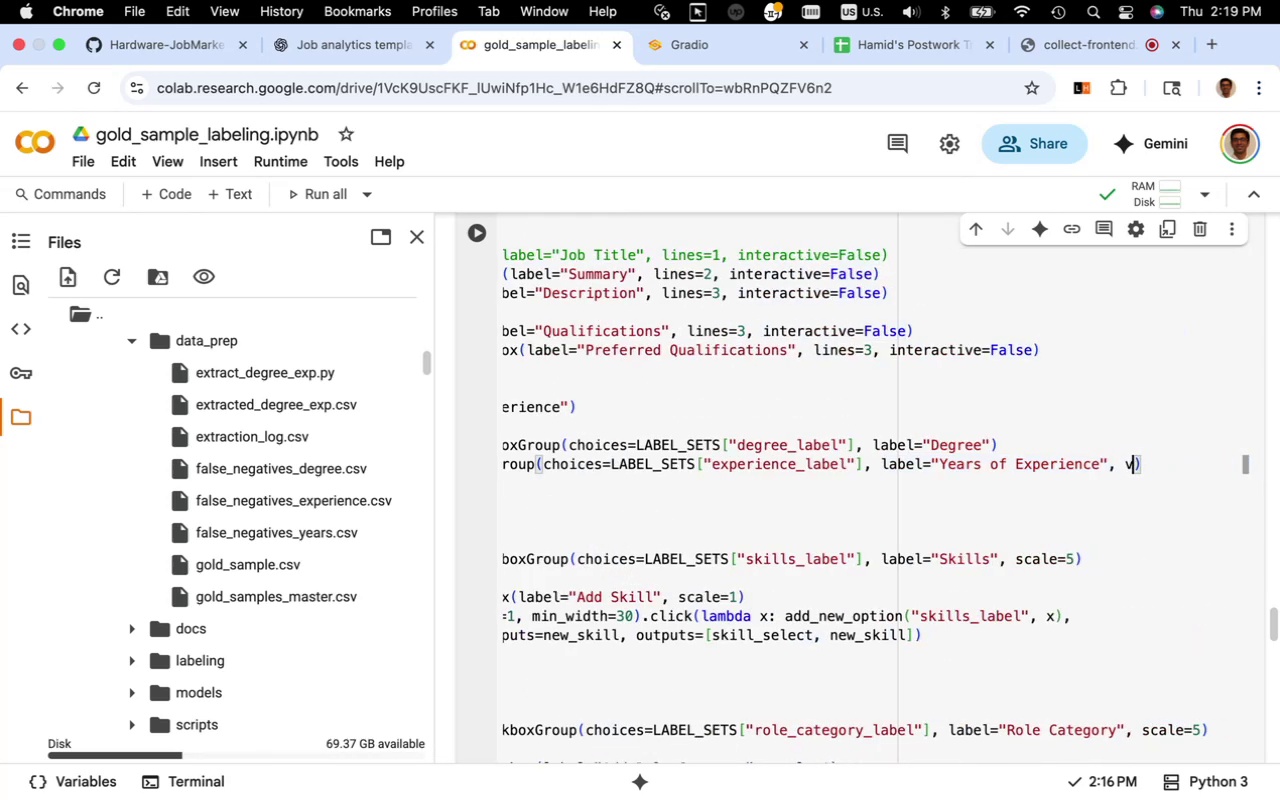 
key(Backspace)
 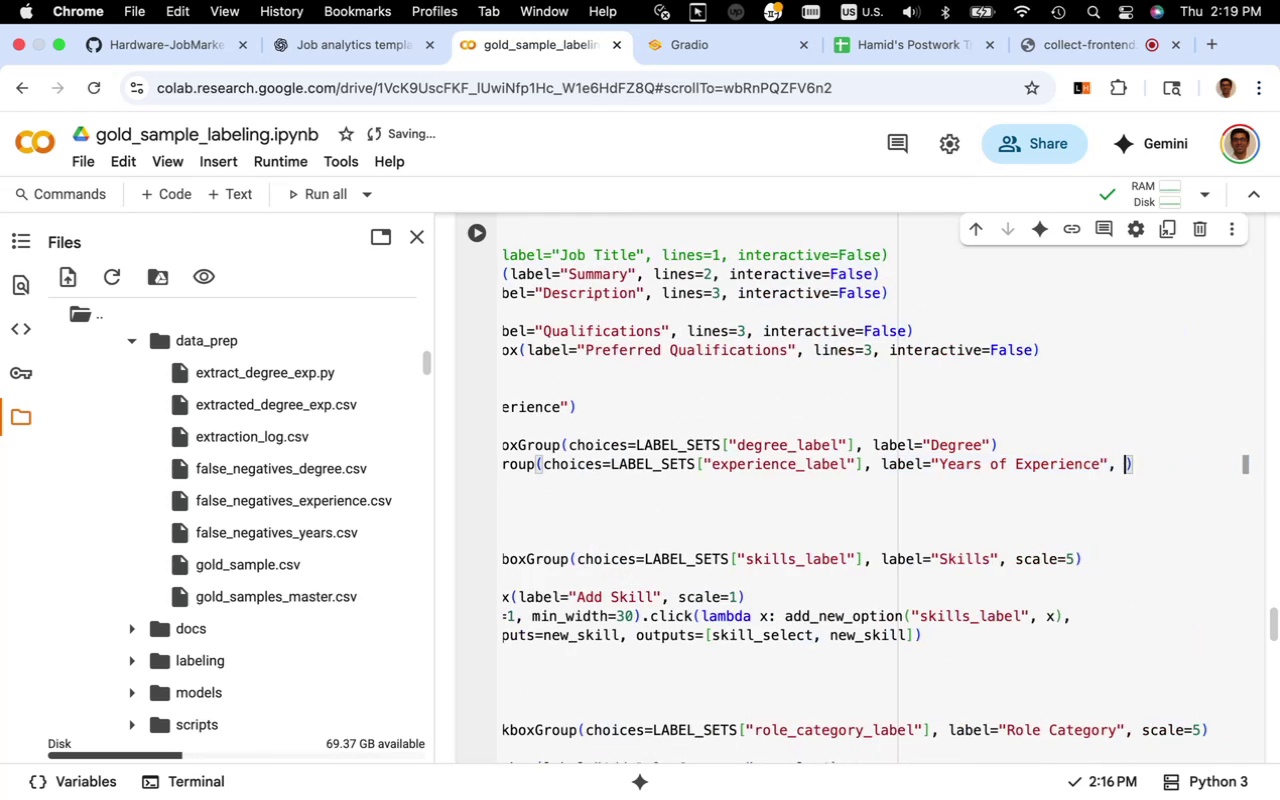 
key(Backspace)
 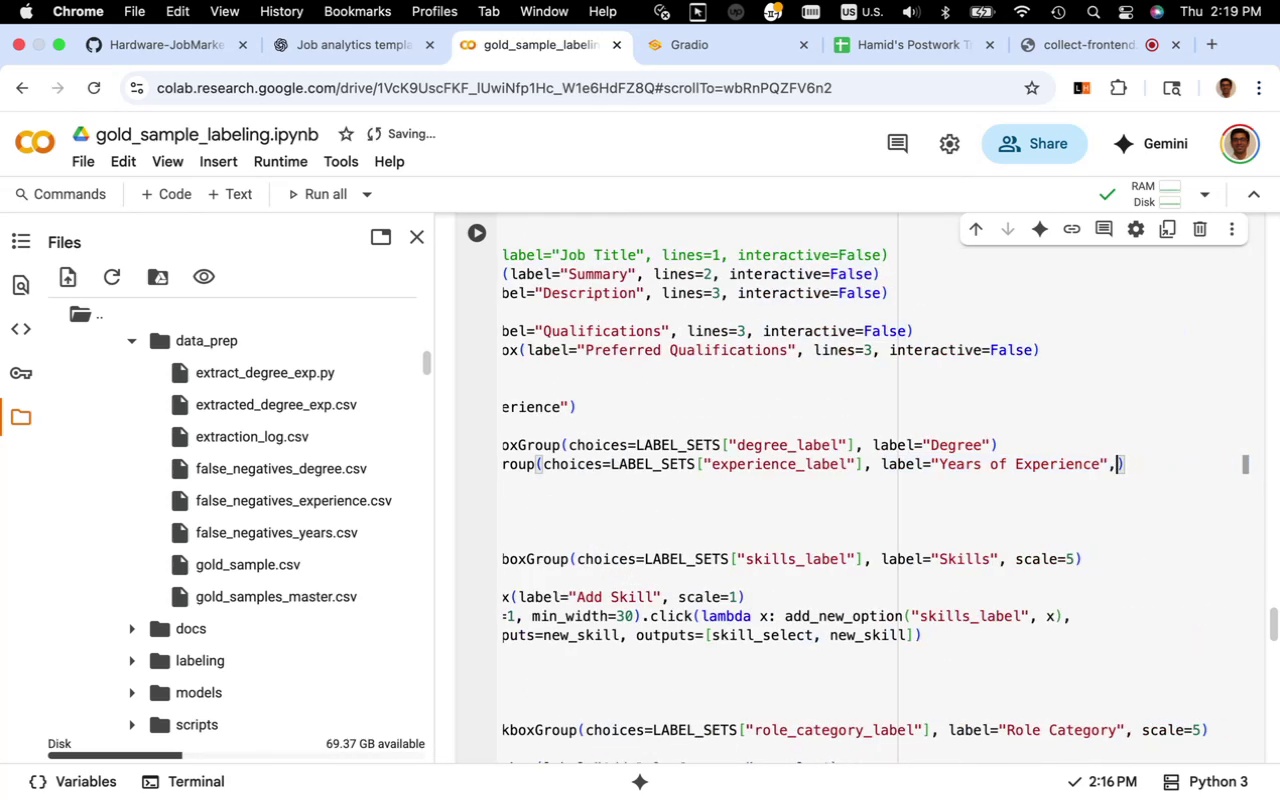 
key(Backspace)
 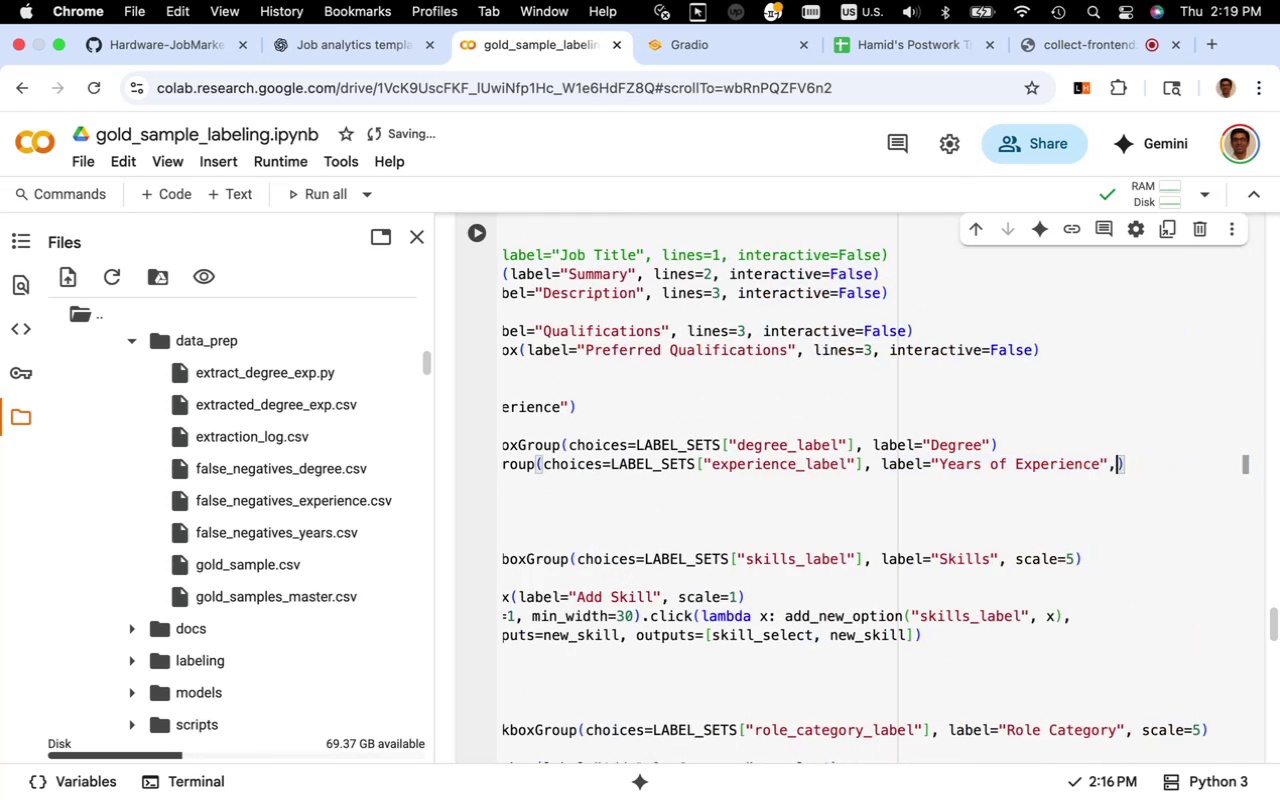 
key(Backspace)
 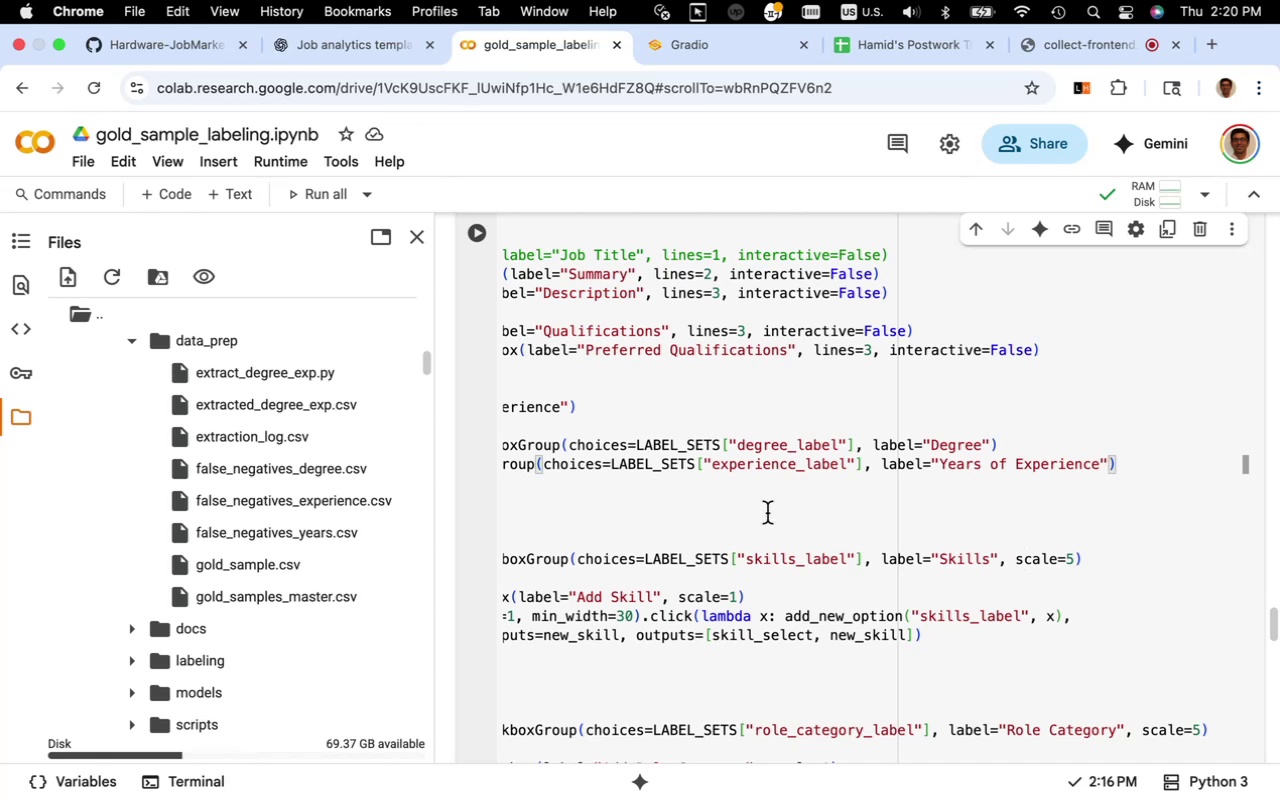 
left_click_drag(start_coordinate=[751, 465], to_coordinate=[481, 468])
 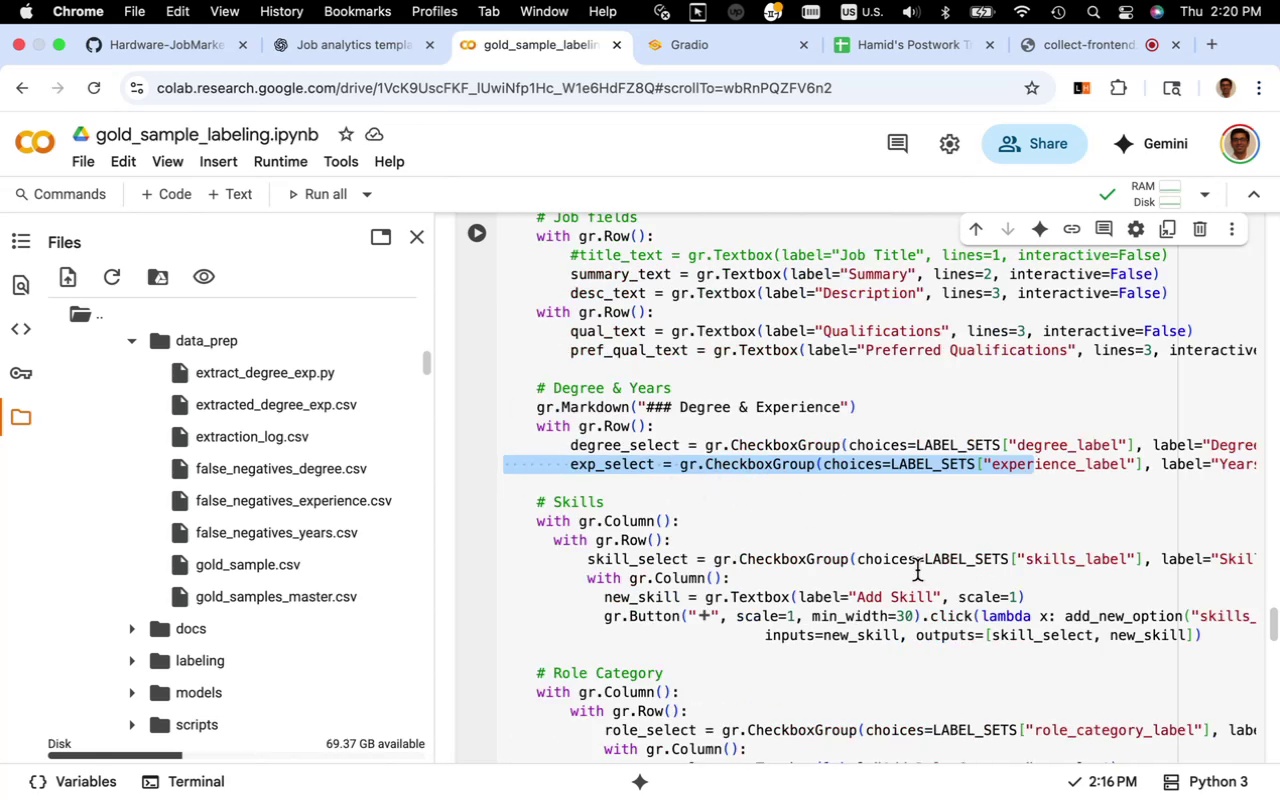 
wait(5.85)
 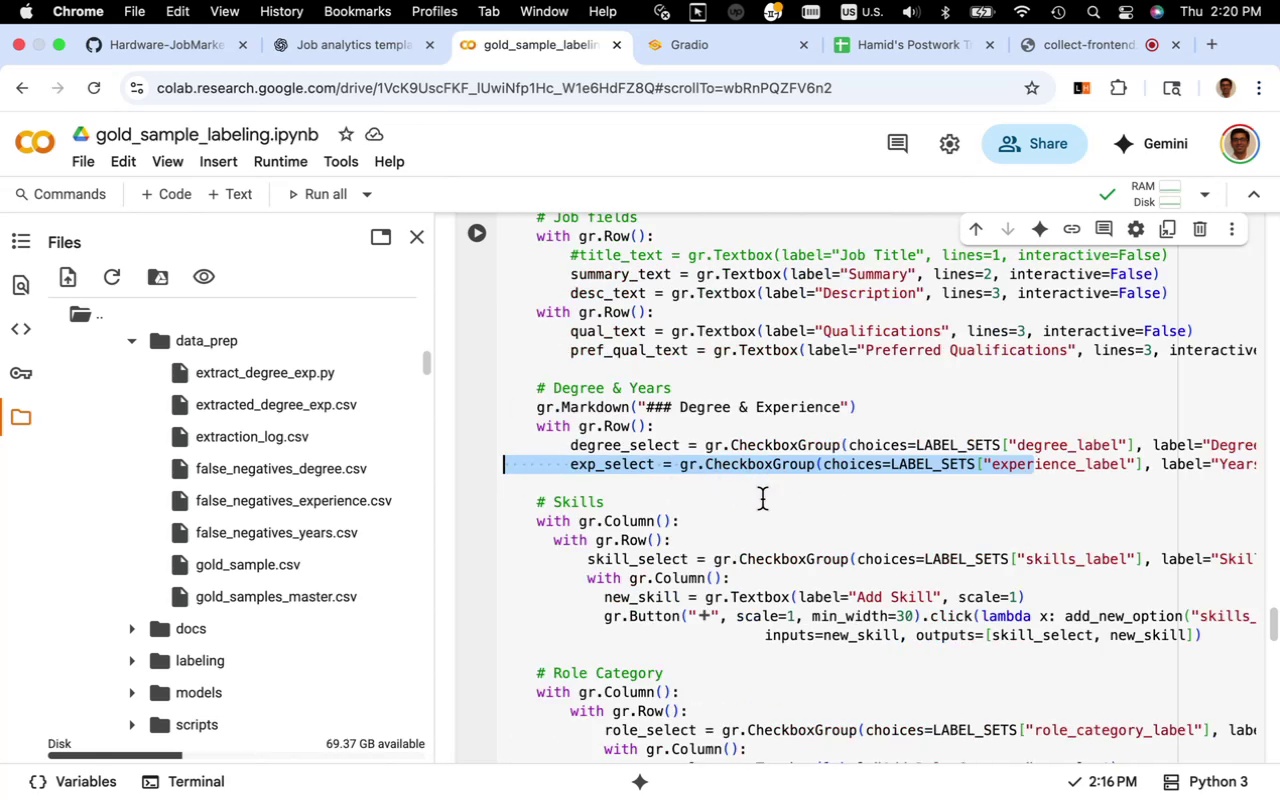 
left_click([1052, 525])
 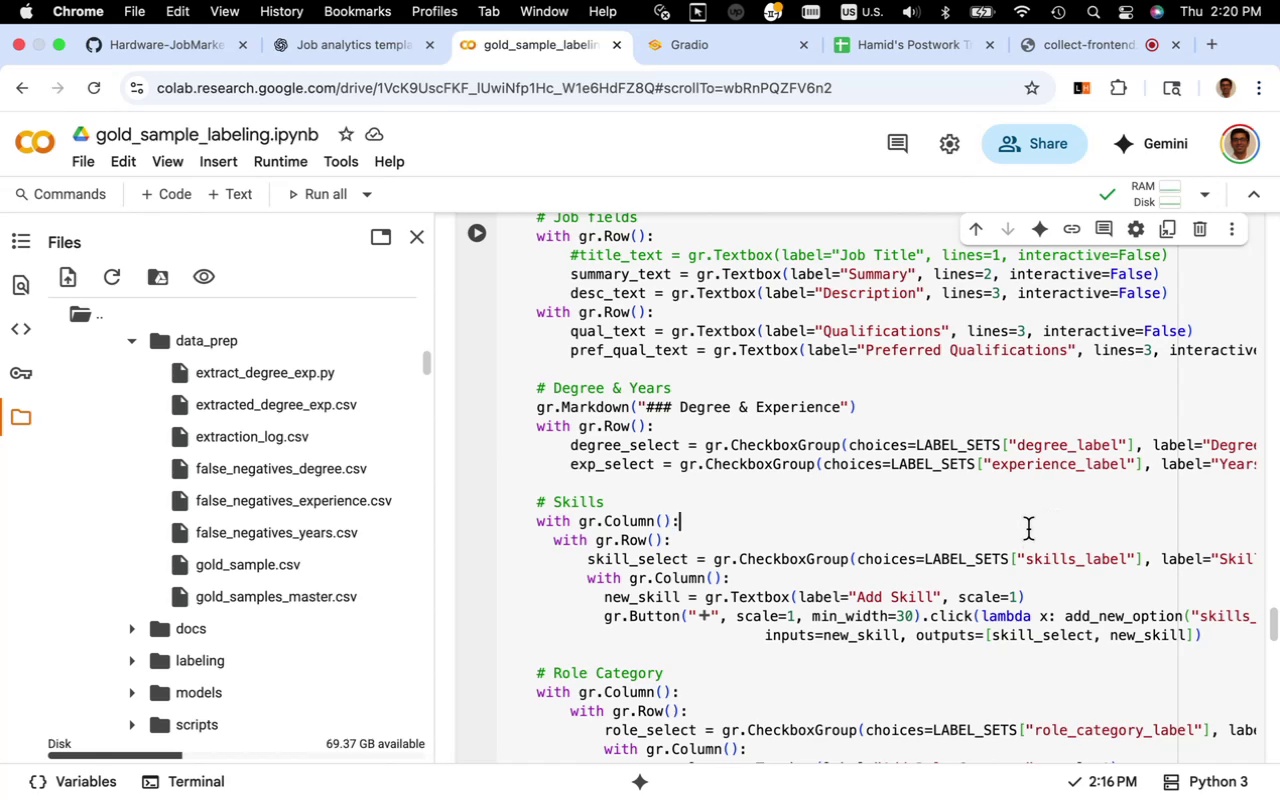 
scroll: coordinate [971, 550], scroll_direction: down, amount: 10.0
 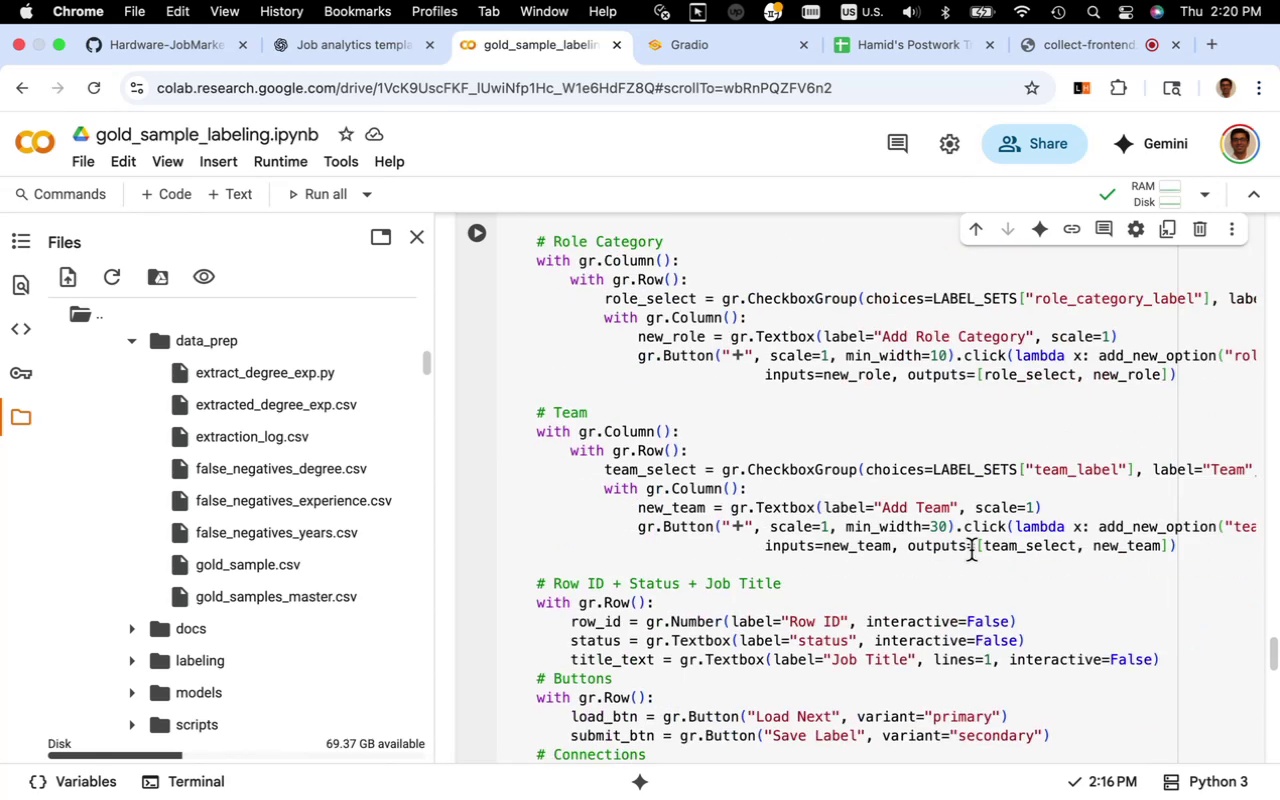 
scroll: coordinate [966, 475], scroll_direction: up, amount: 13.0
 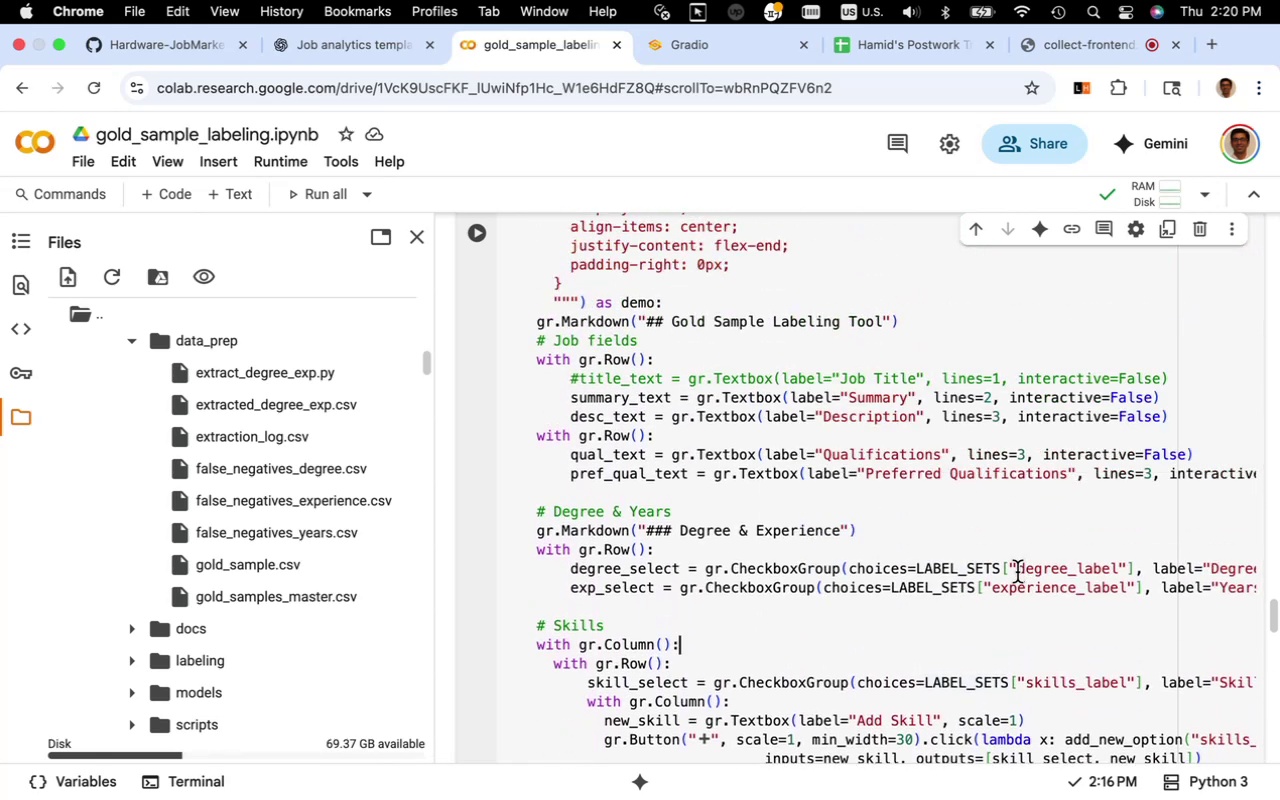 
left_click([1017, 572])
 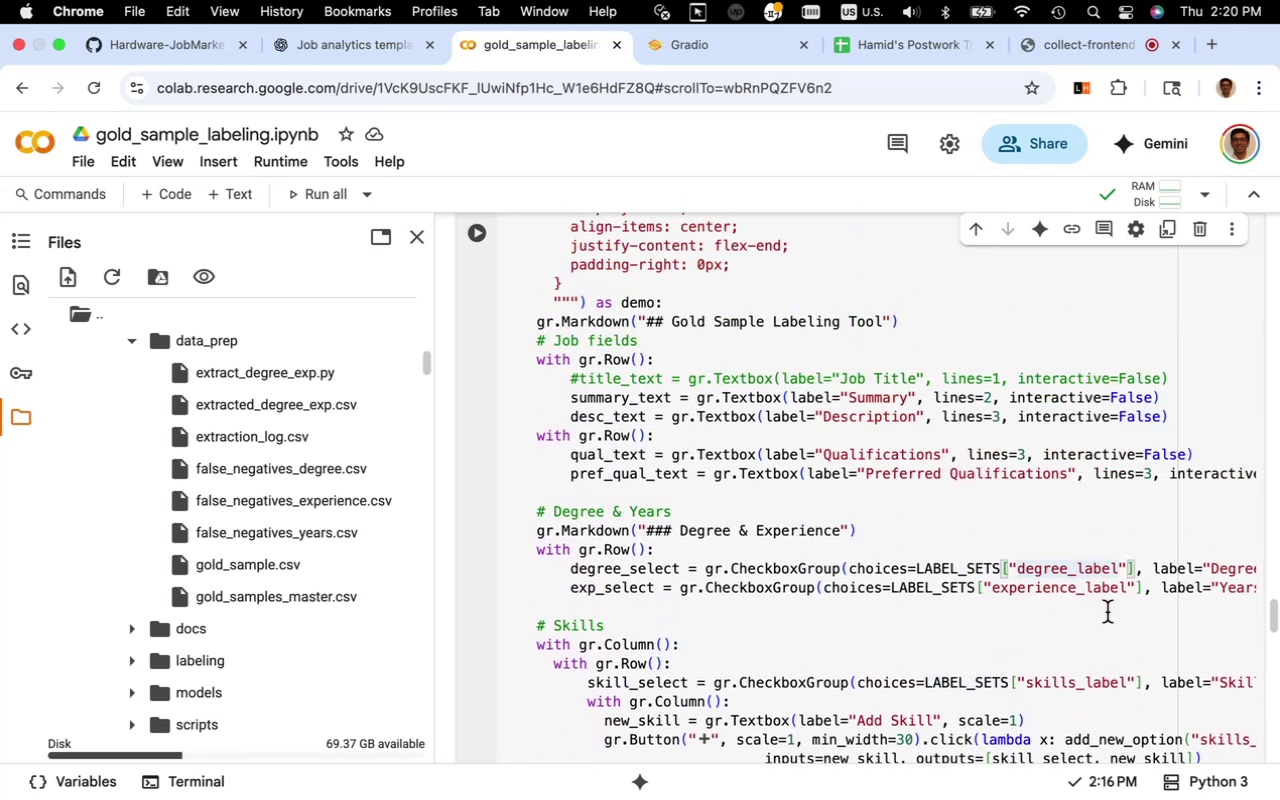 
type(min_)
 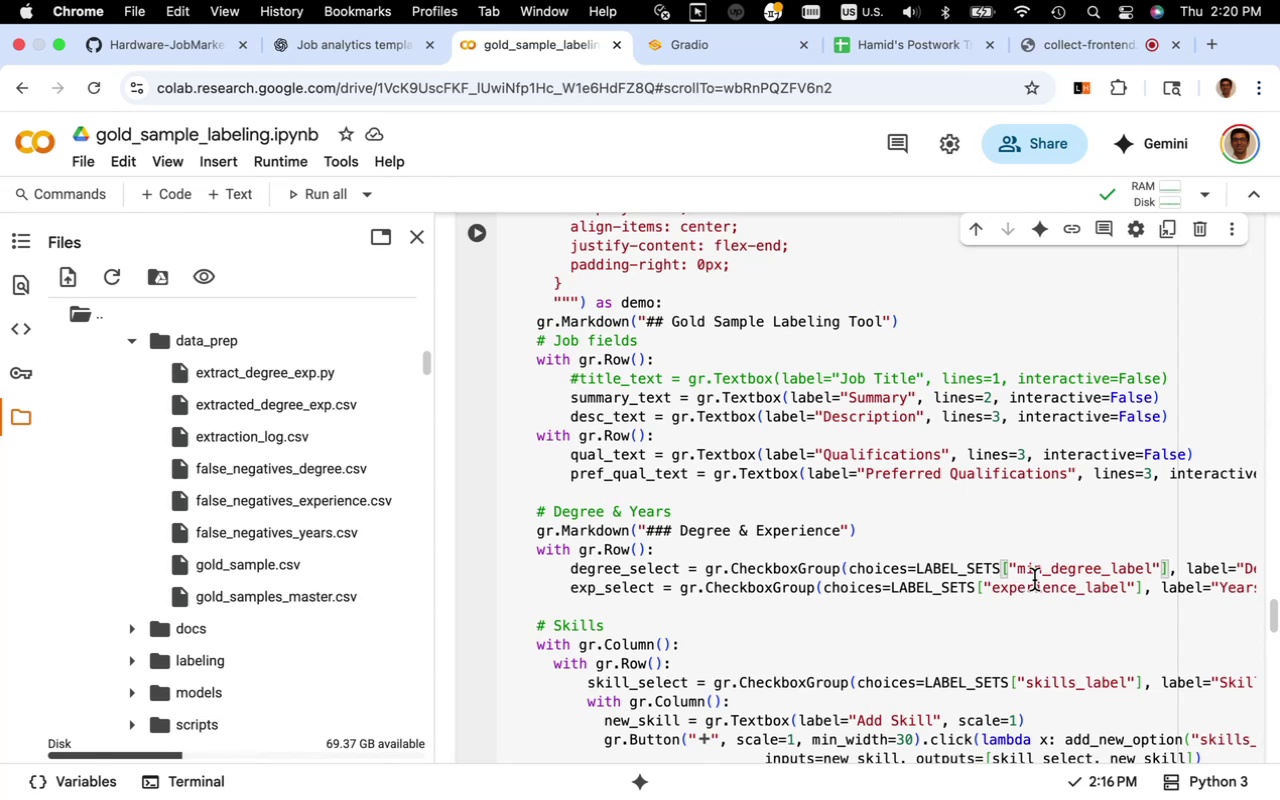 
left_click_drag(start_coordinate=[1048, 575], to_coordinate=[1018, 575])
 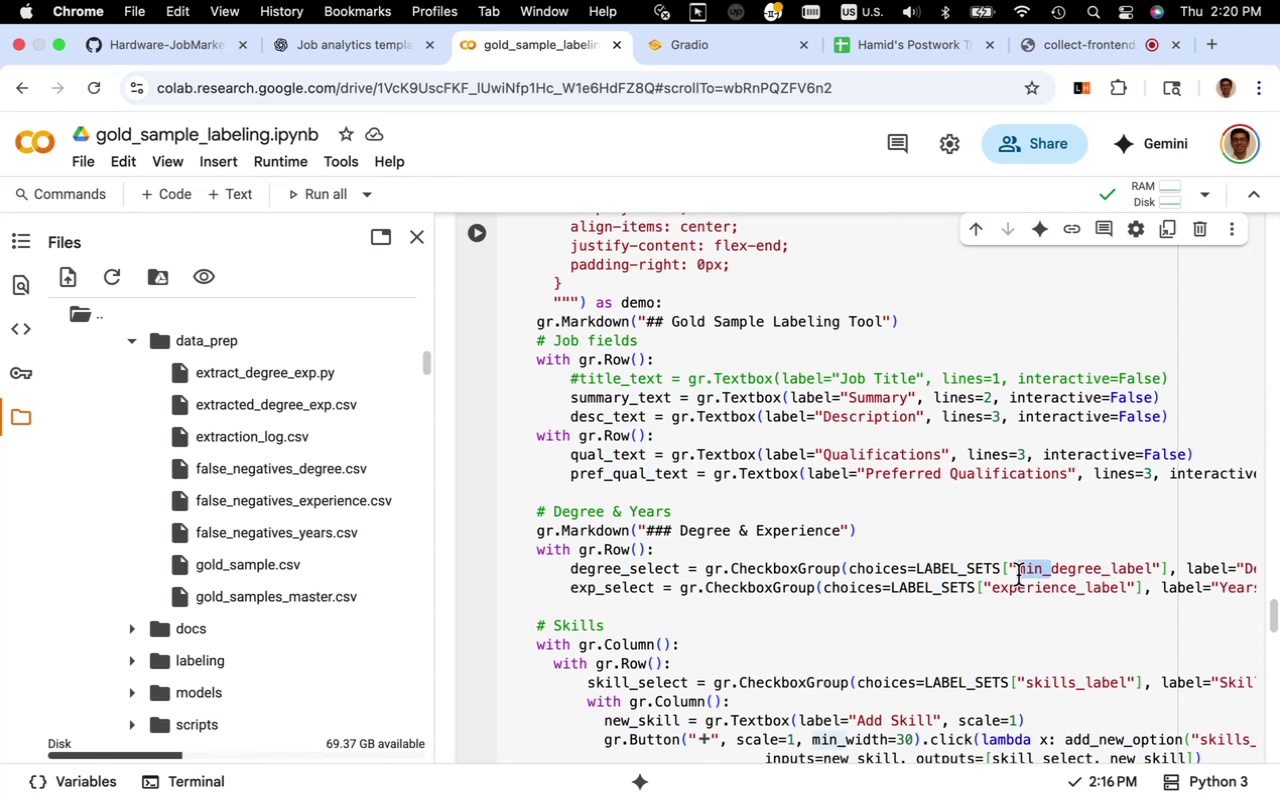 
key(Meta+C)
 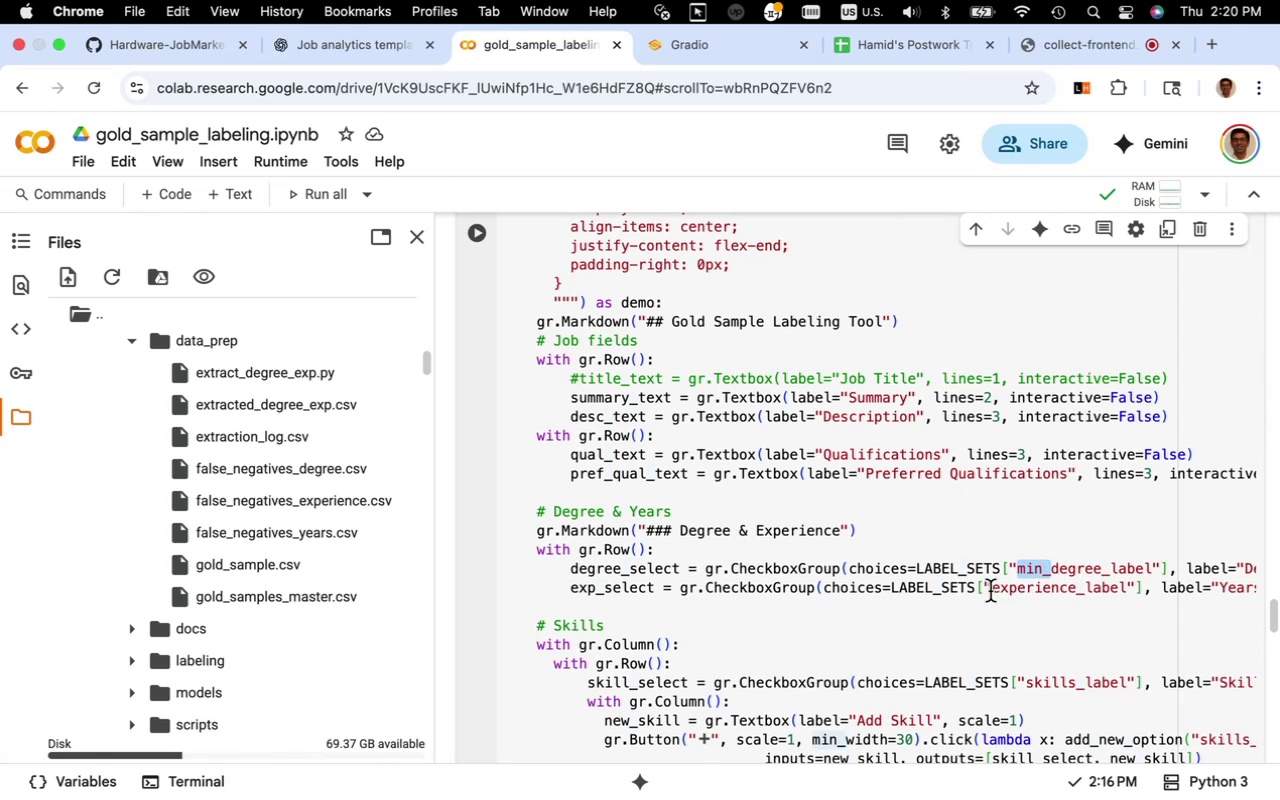 
left_click([990, 591])
 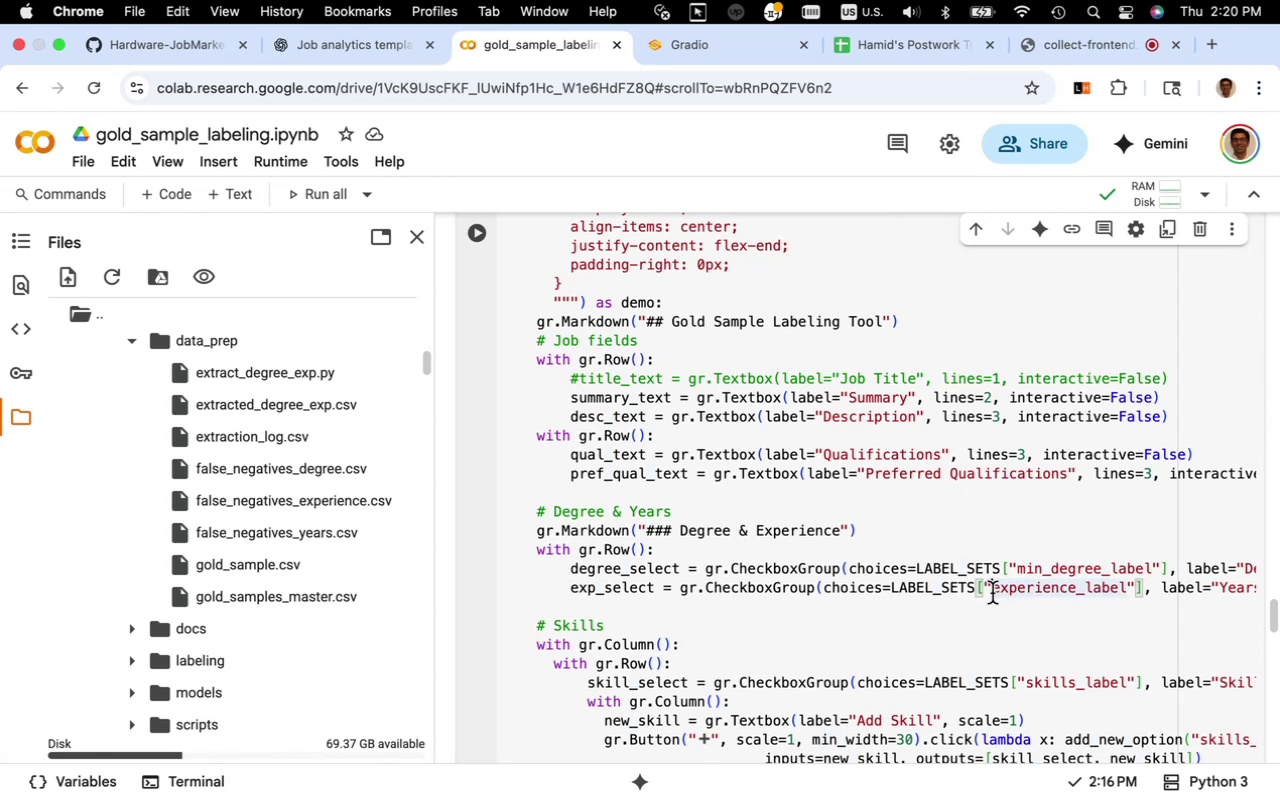 
key(Meta+V)
 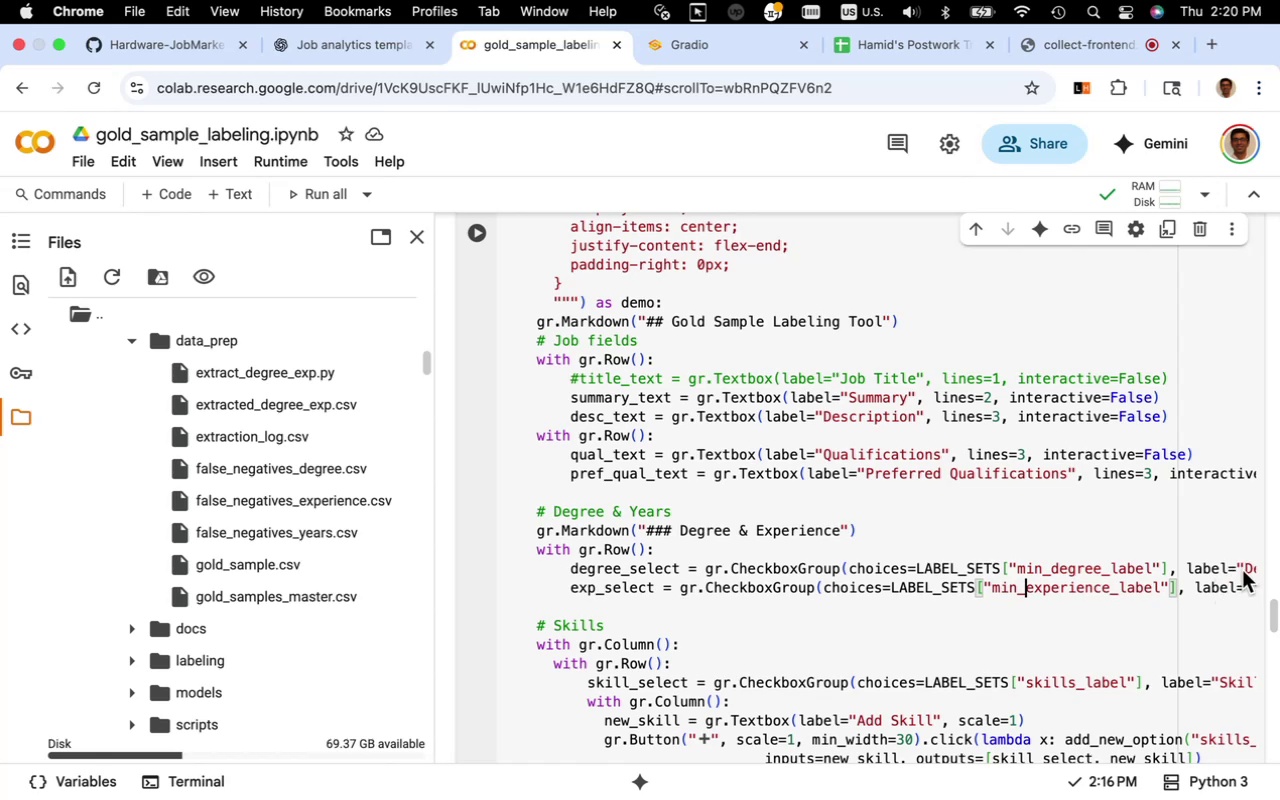 
left_click([1246, 571])
 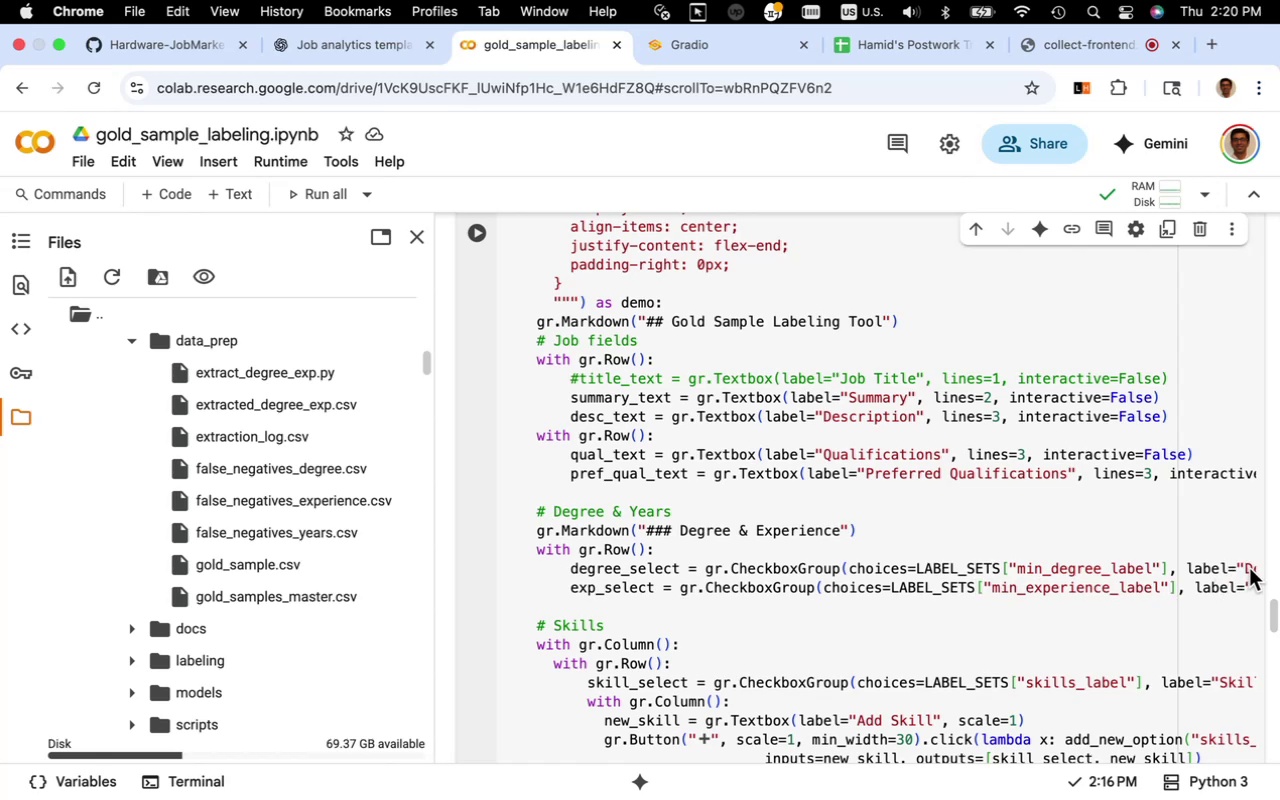 
left_click([1249, 568])
 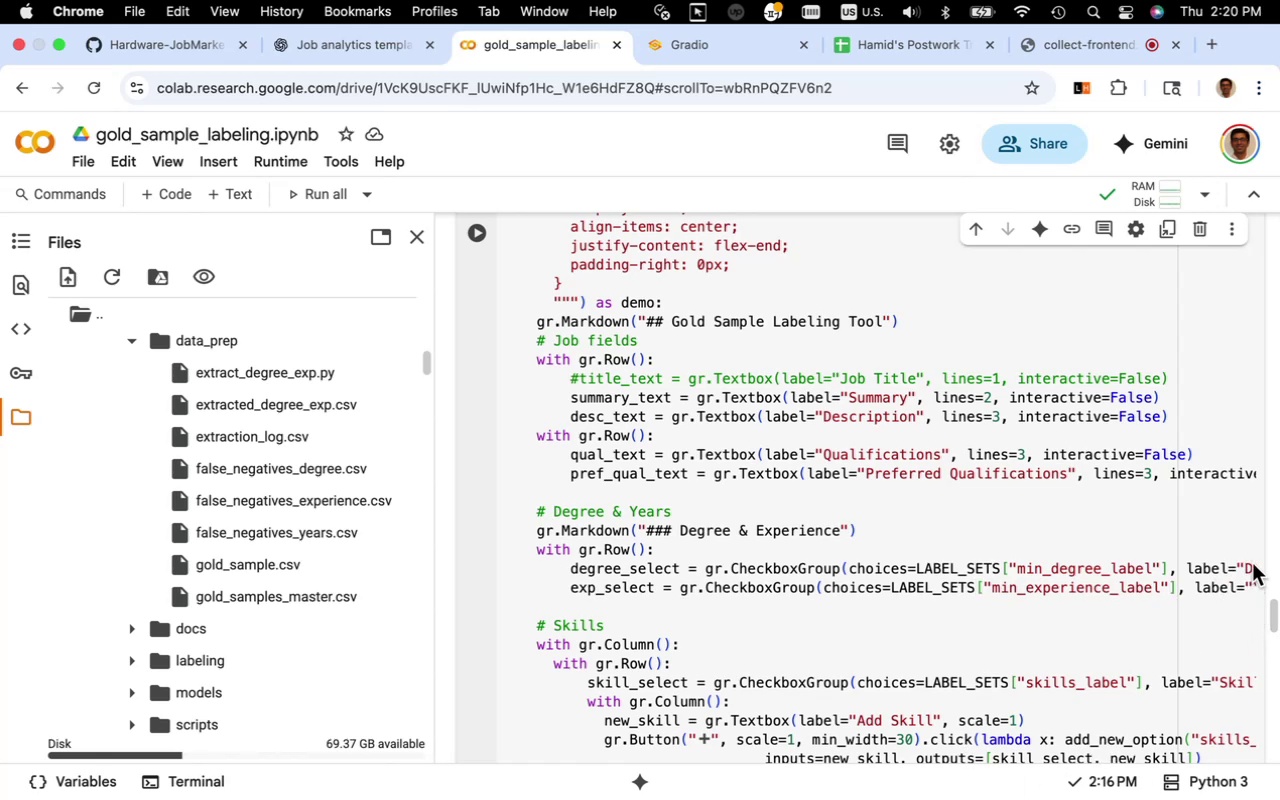 
left_click([1248, 564])
 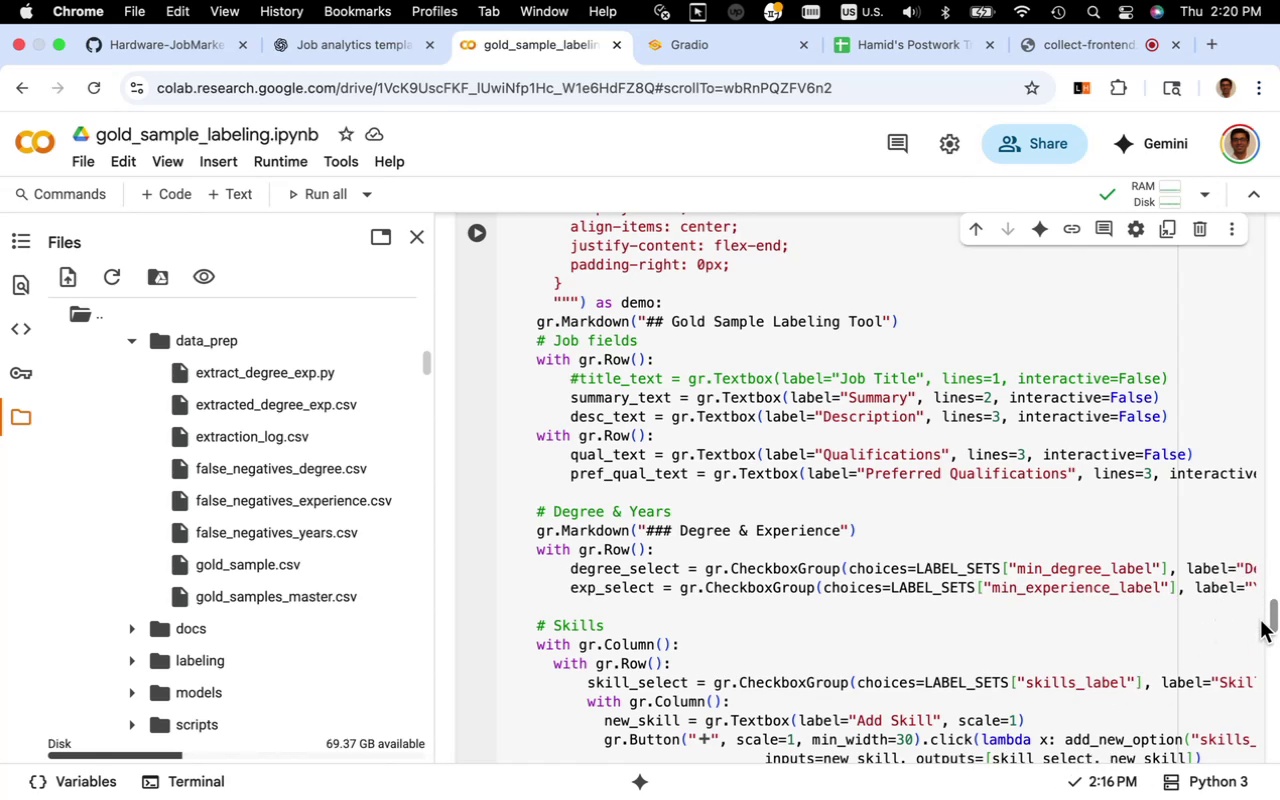 
left_click_drag(start_coordinate=[1202, 594], to_coordinate=[1251, 588])
 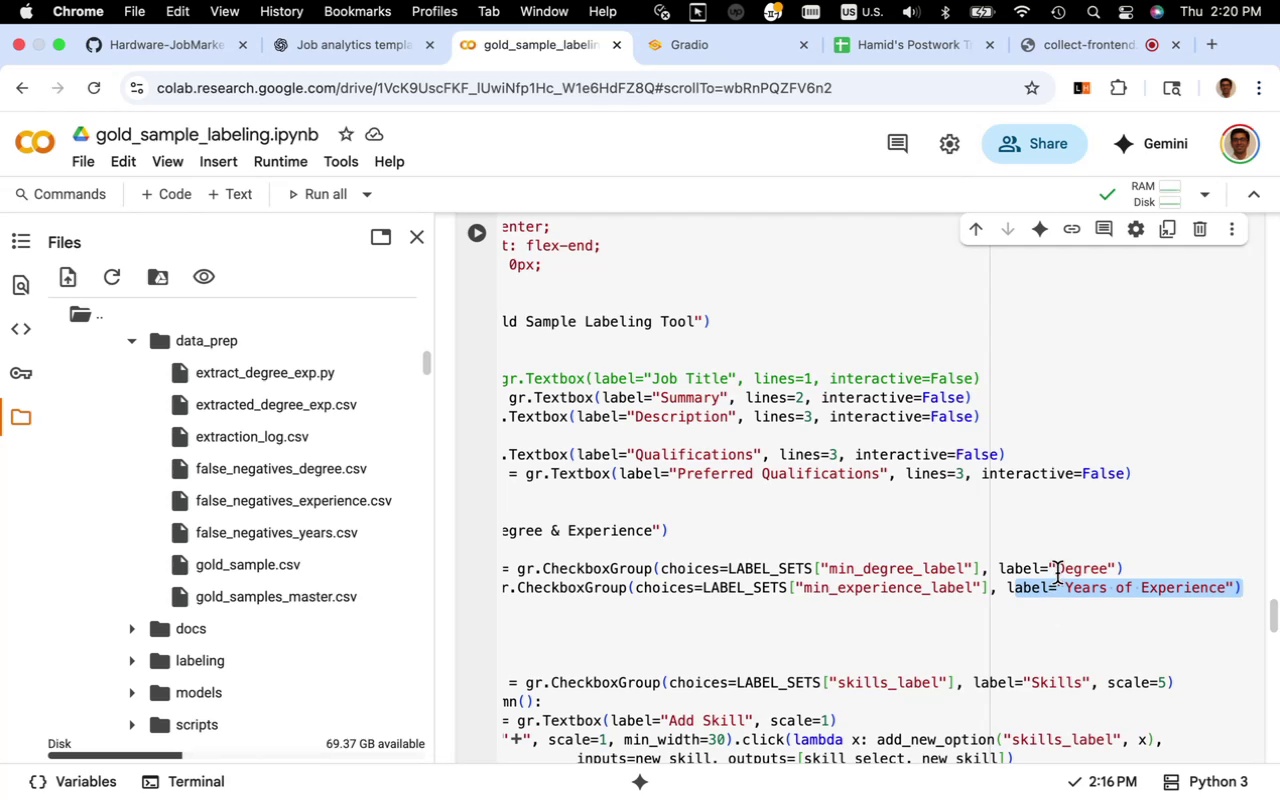 
left_click([1057, 572])
 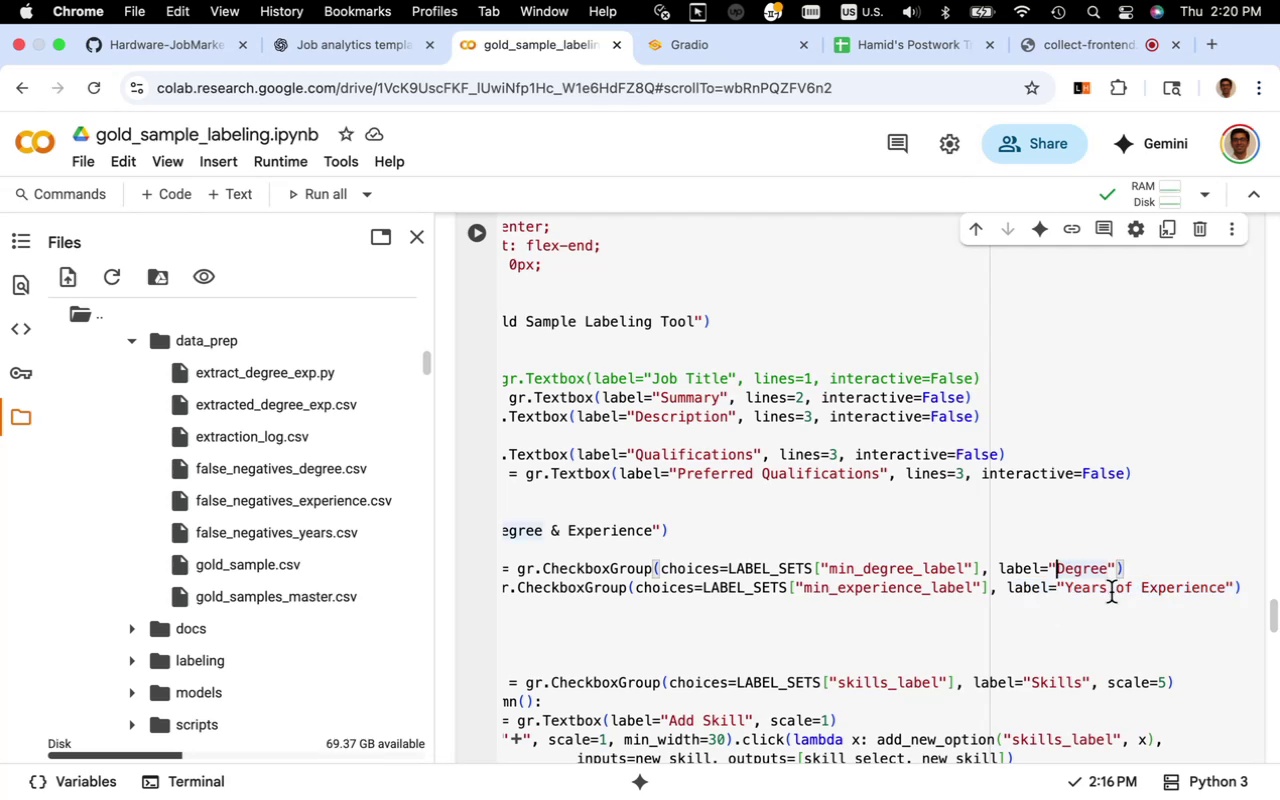 
type(Min. )
 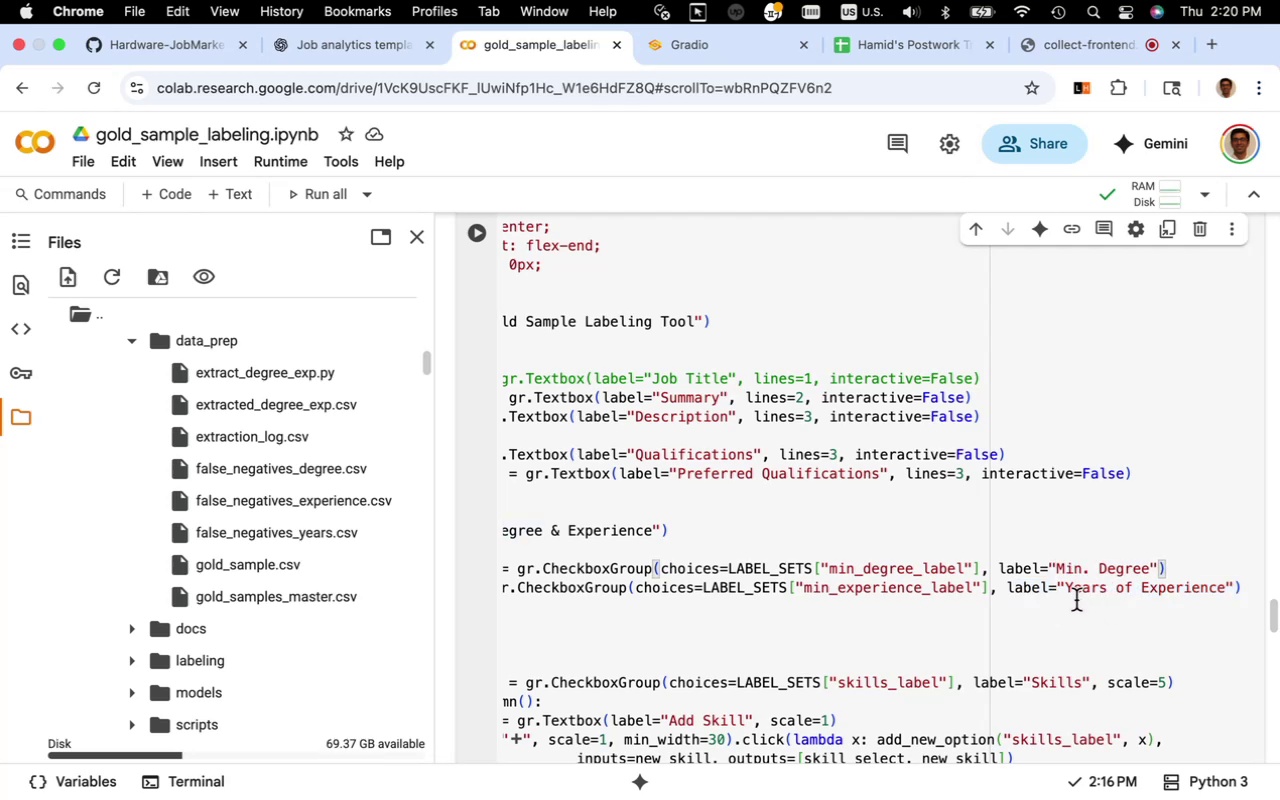 
left_click([1065, 590])
 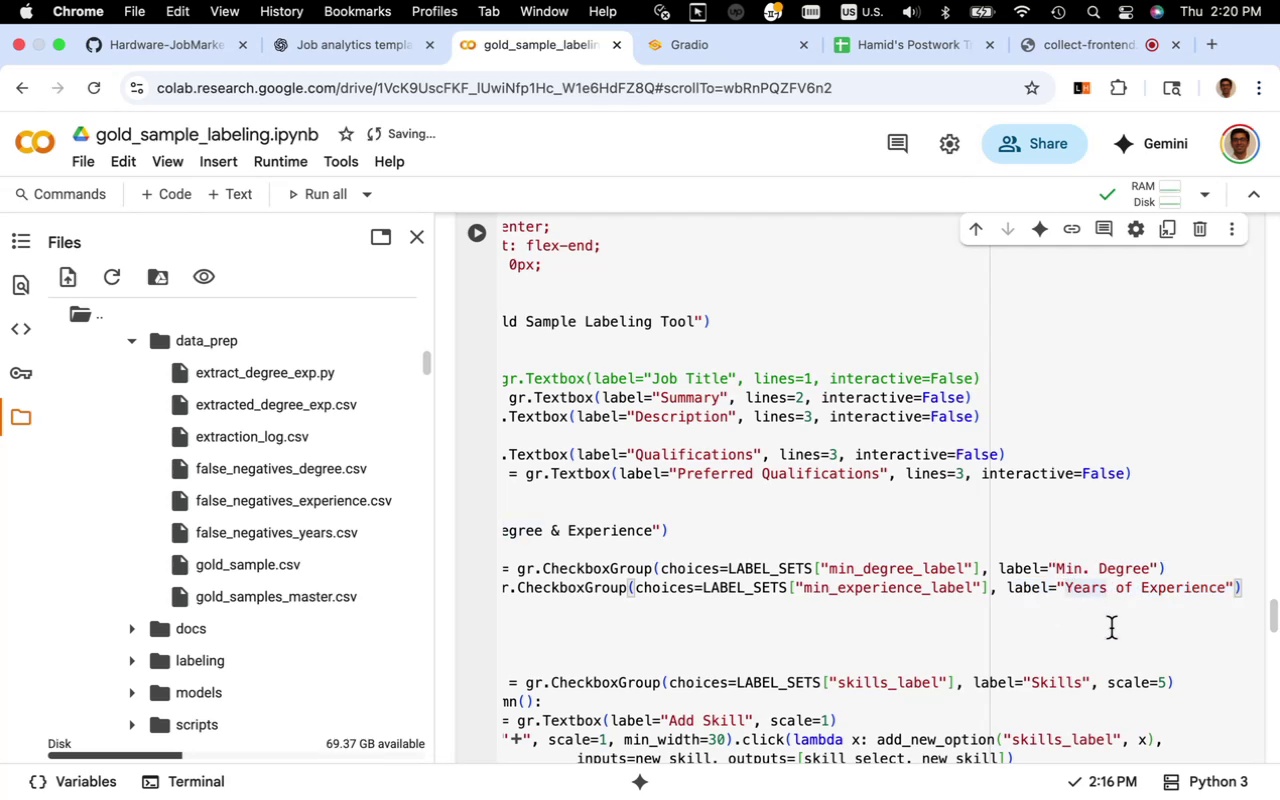 
type(Min. )
 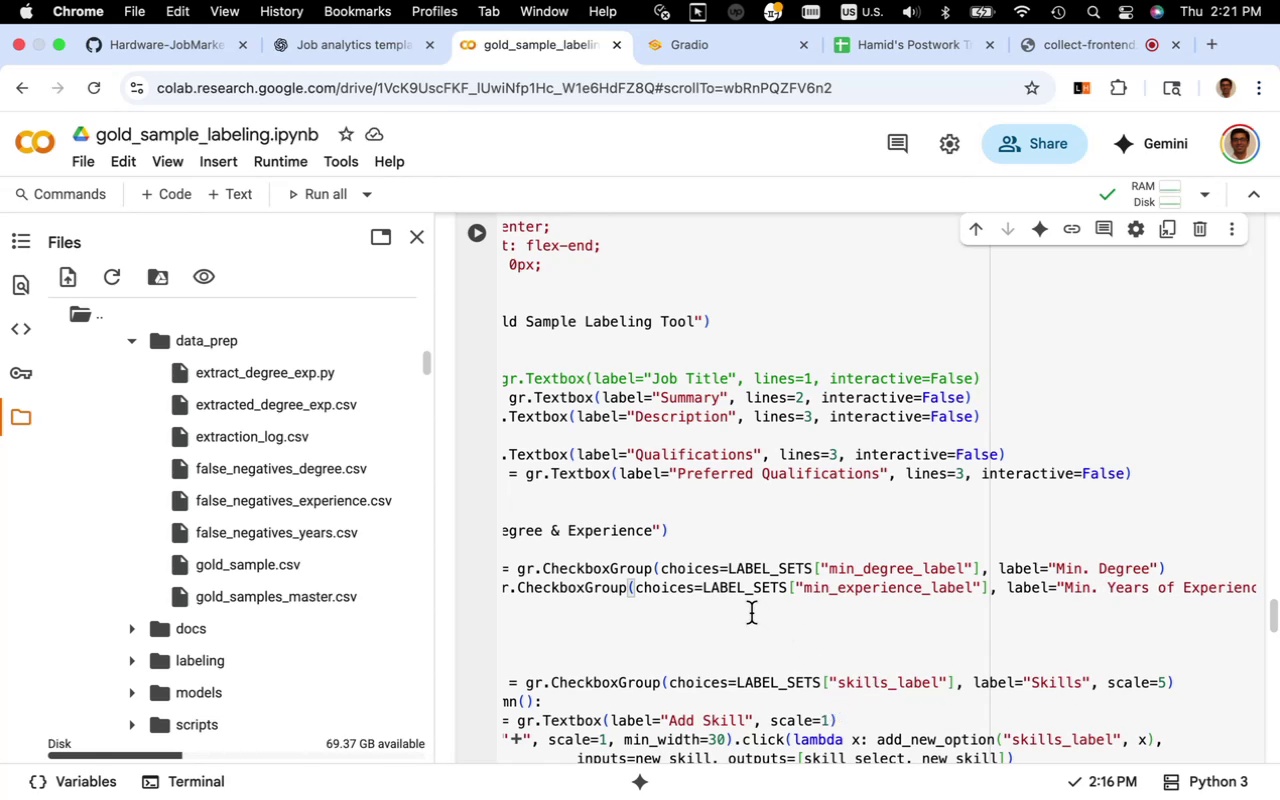 
wait(6.5)
 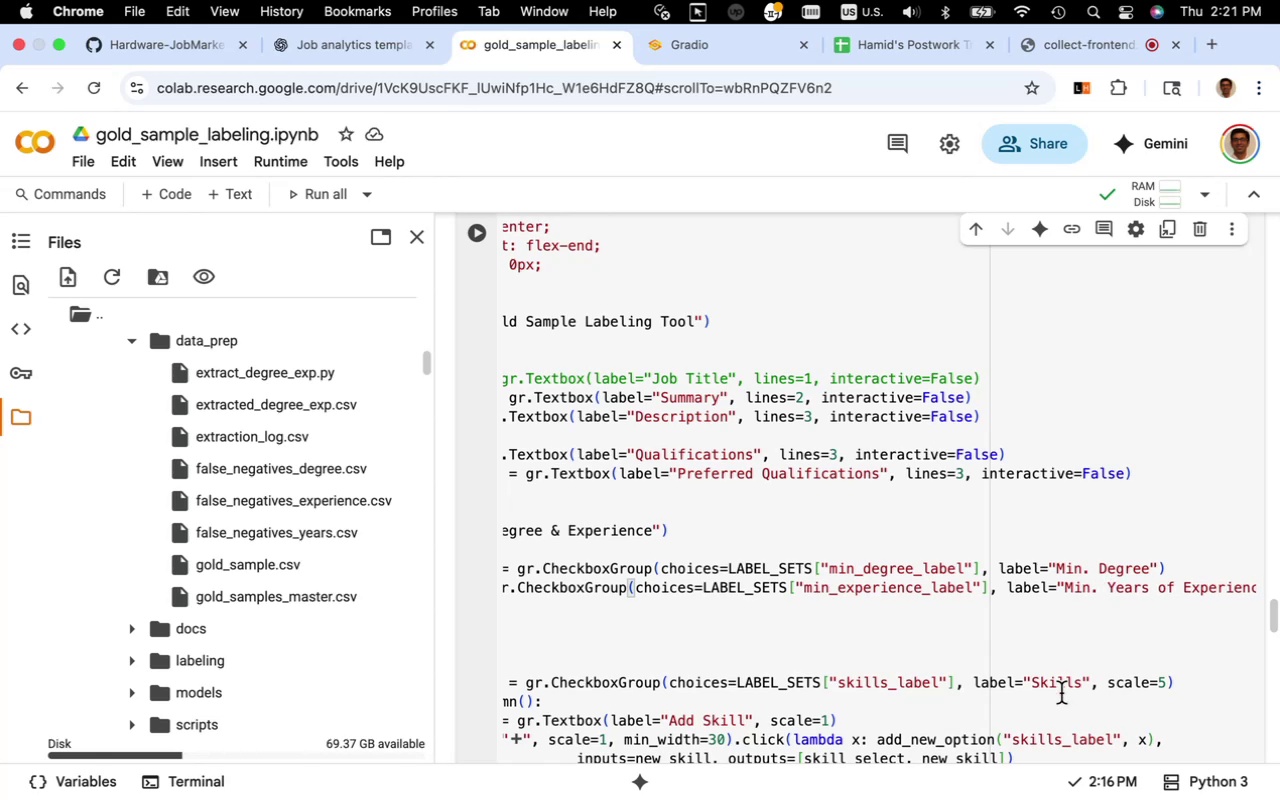 
left_click_drag(start_coordinate=[756, 593], to_coordinate=[537, 588])
 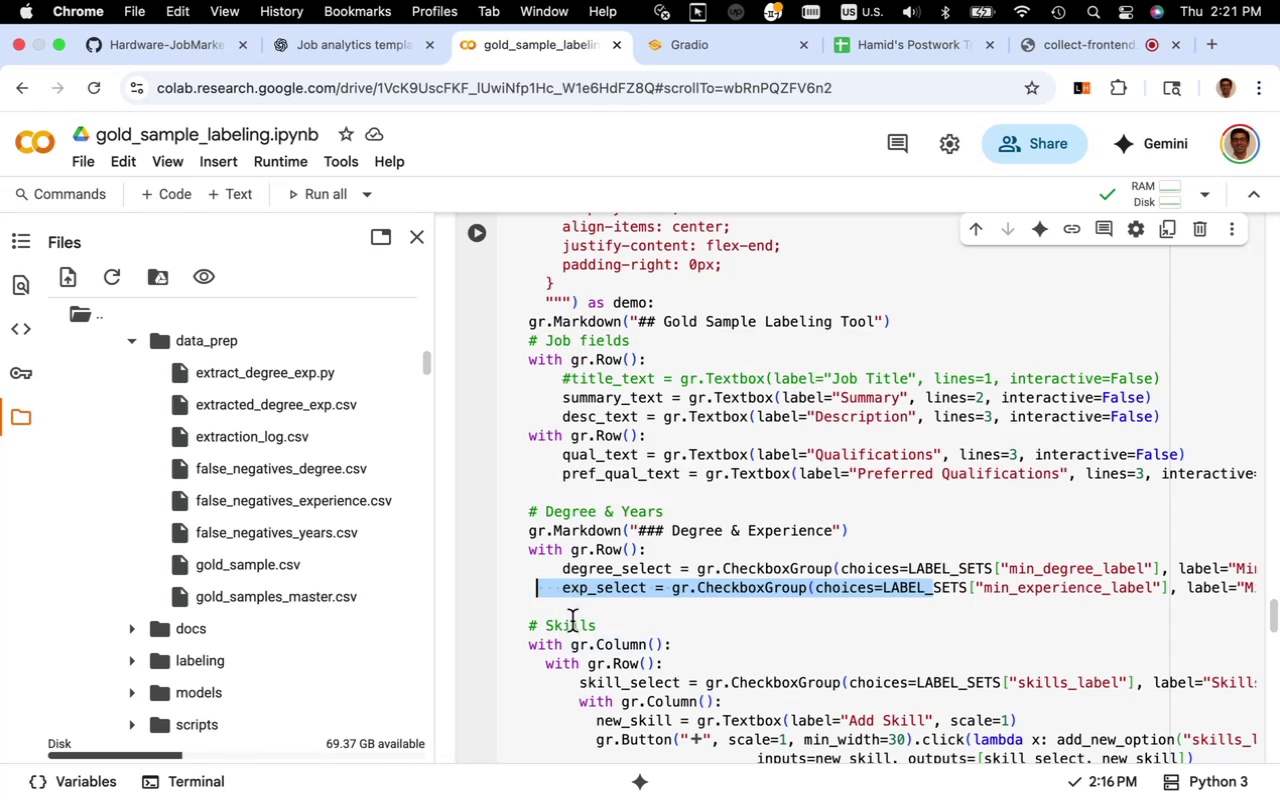 
wait(5.0)
 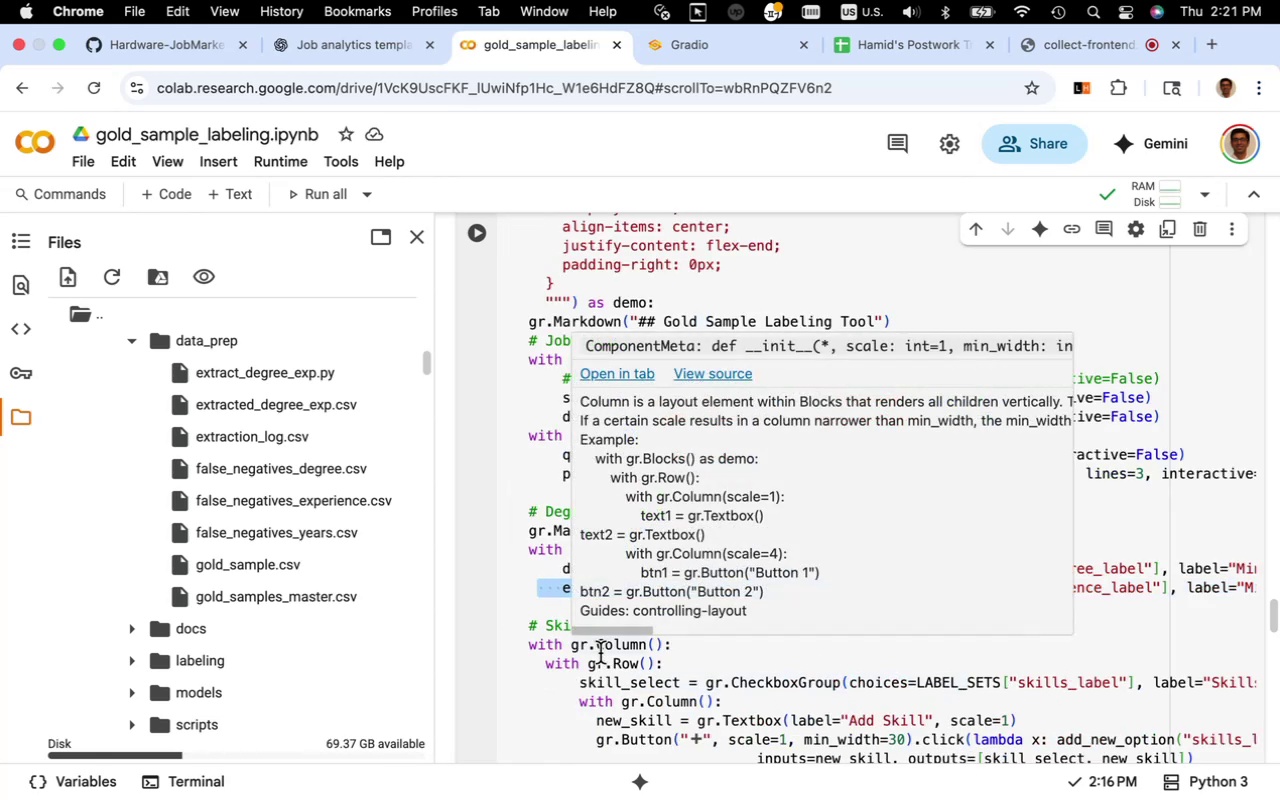 
mouse_move([630, 582])
 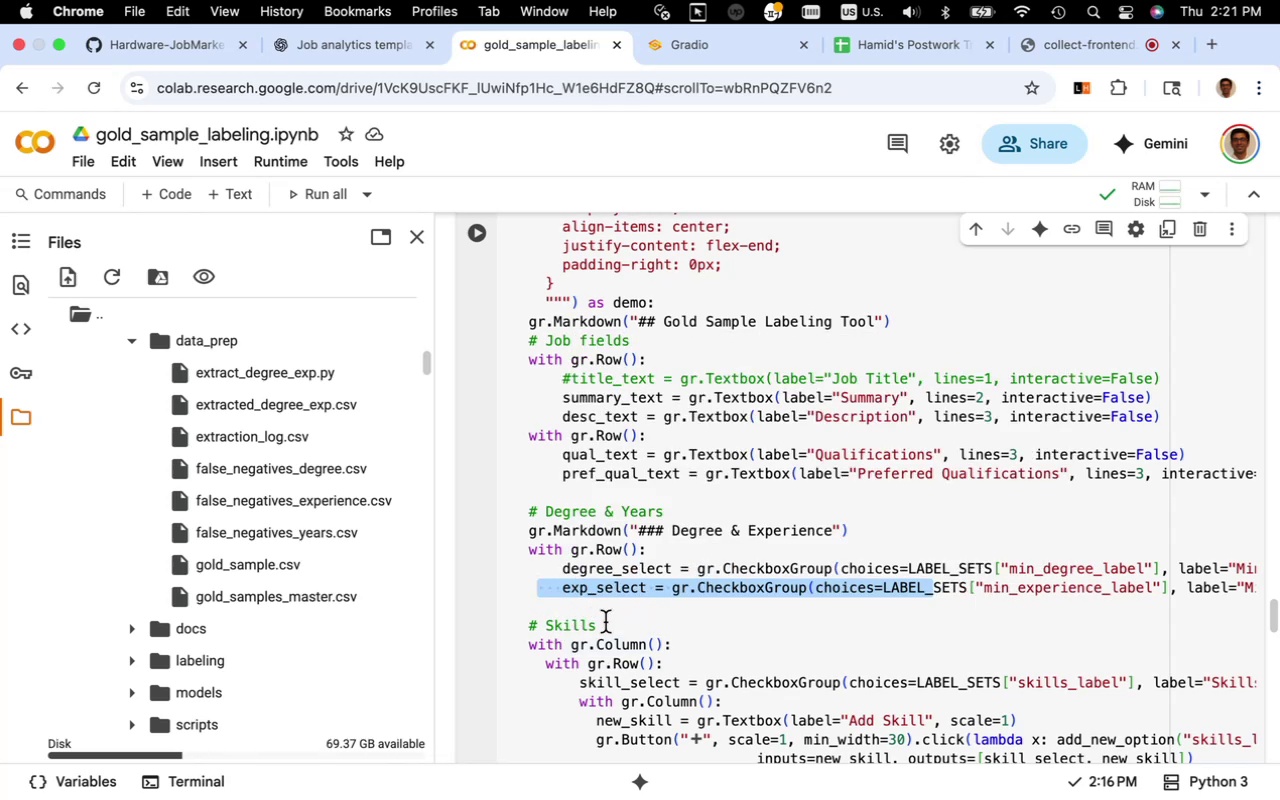 
scroll: coordinate [634, 643], scroll_direction: down, amount: 3.0
 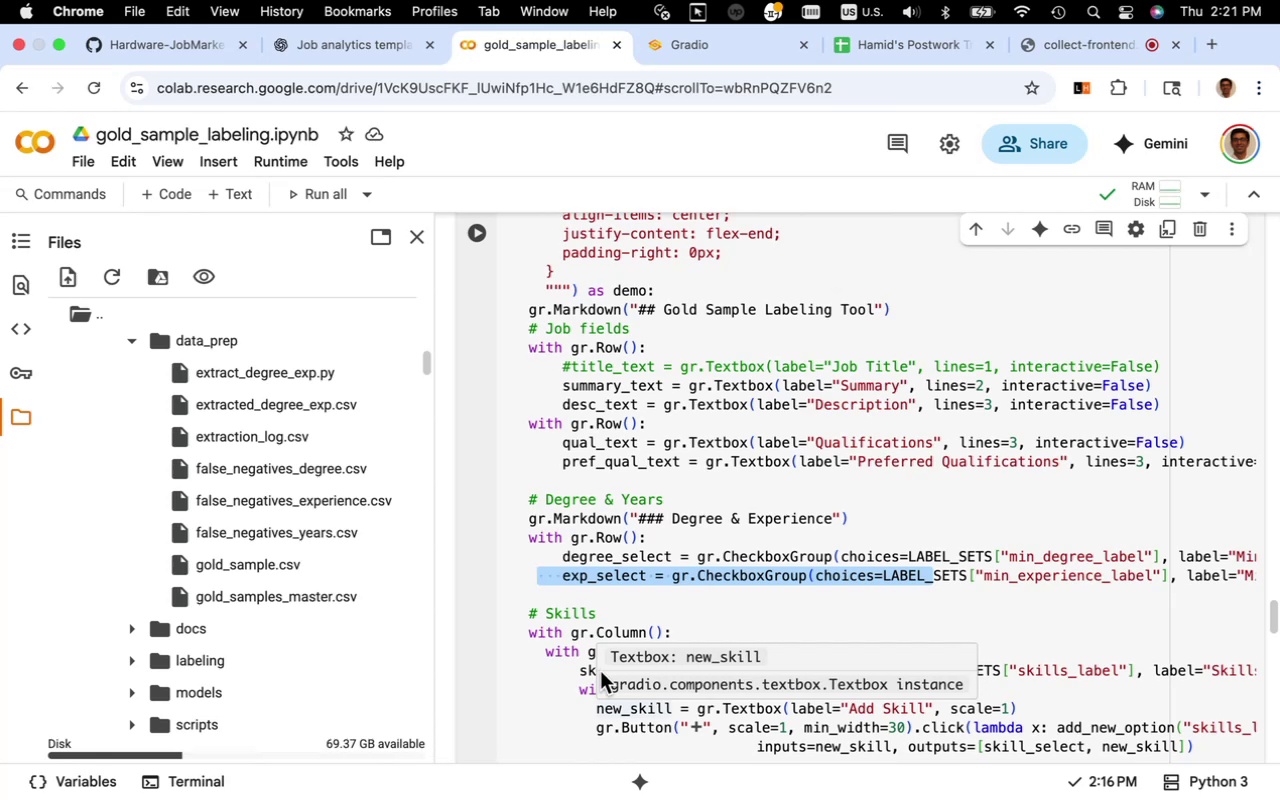 
mouse_move([643, 554])
 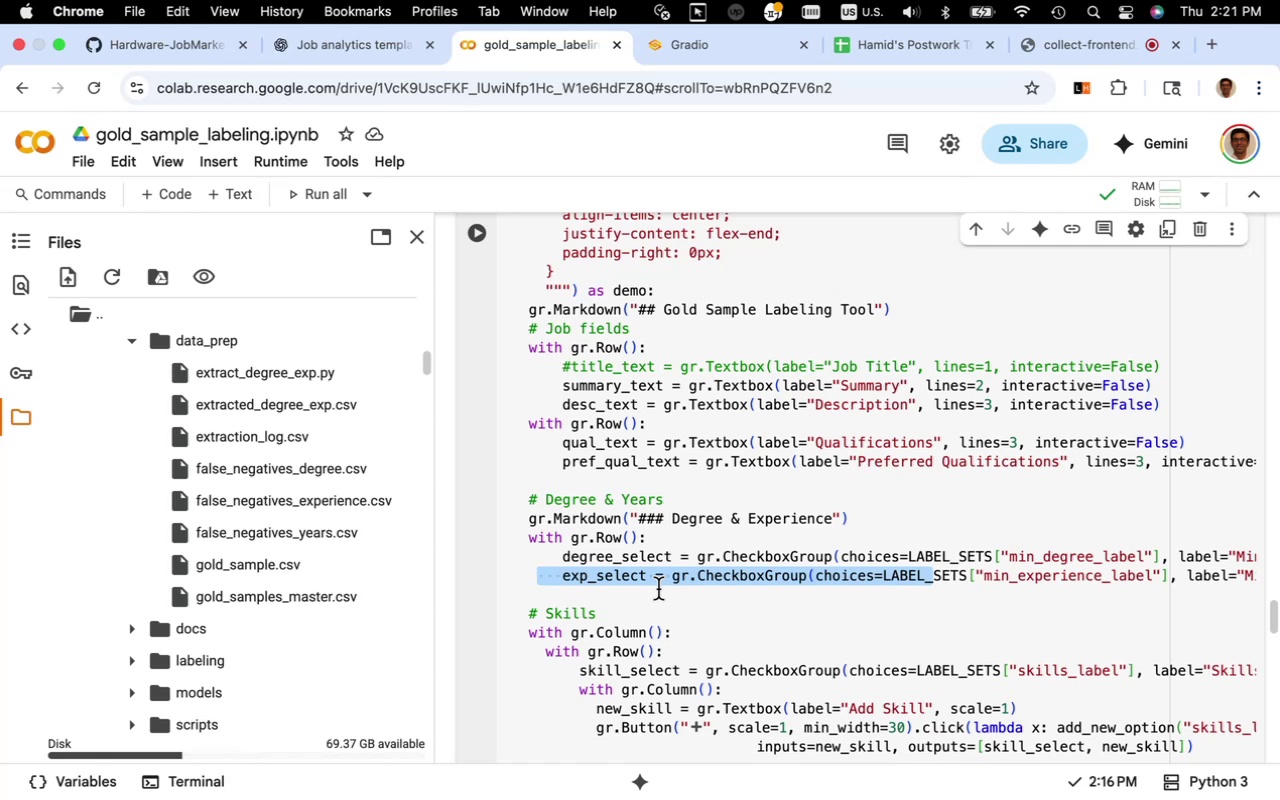 
wait(15.47)
 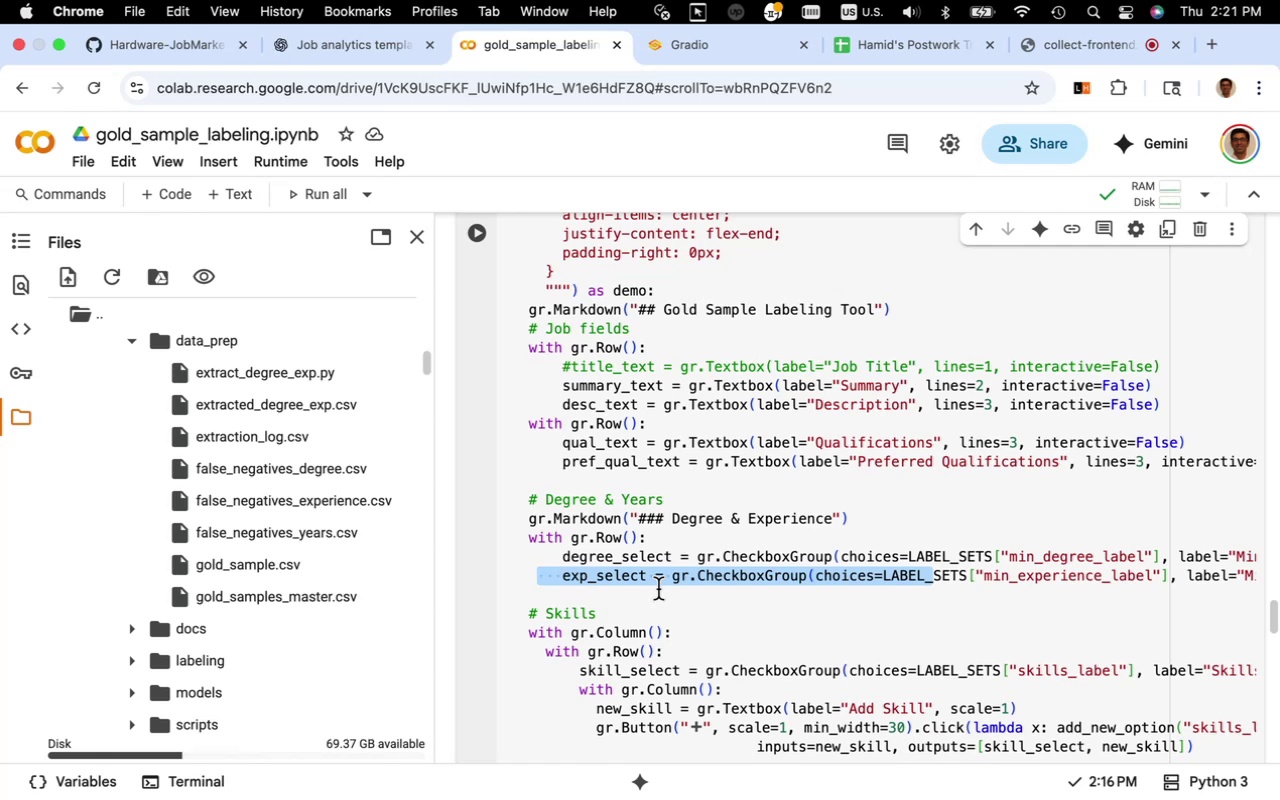 
left_click_drag(start_coordinate=[669, 651], to_coordinate=[548, 658])
 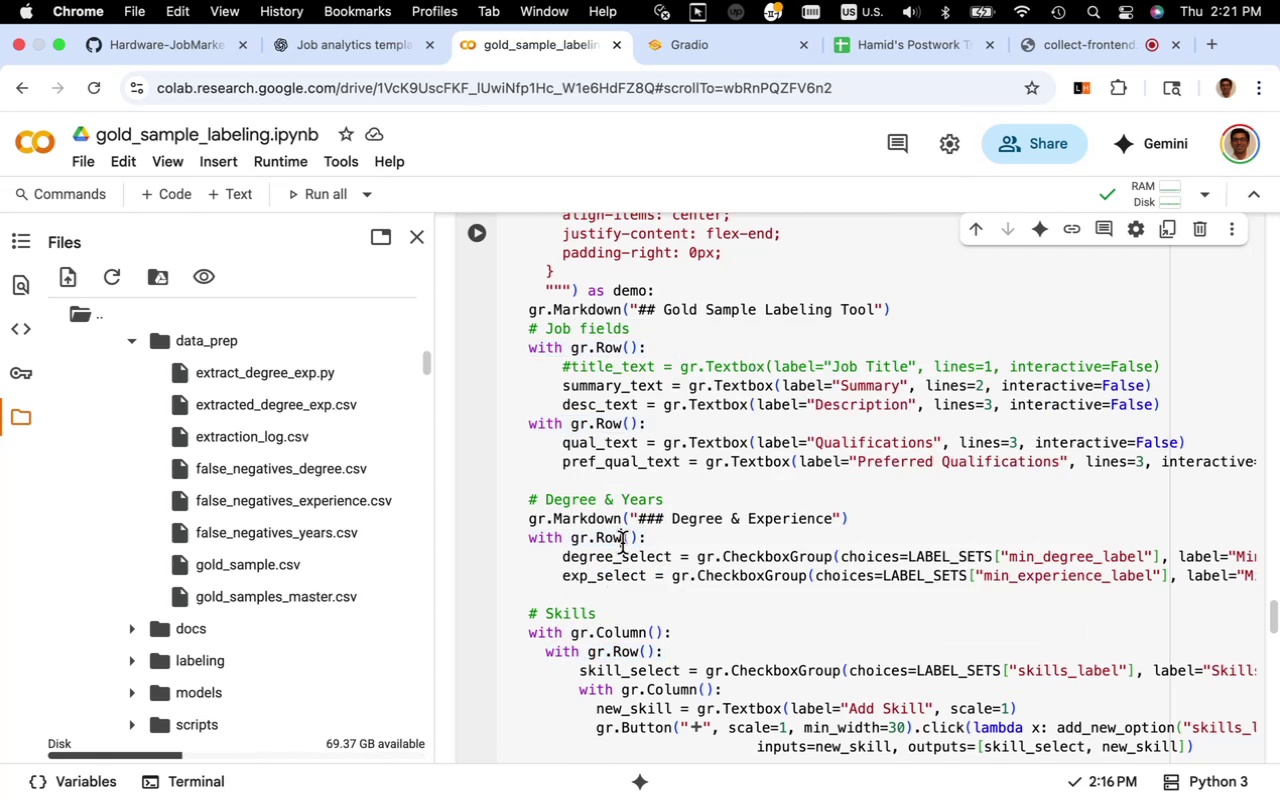 
wait(6.69)
 